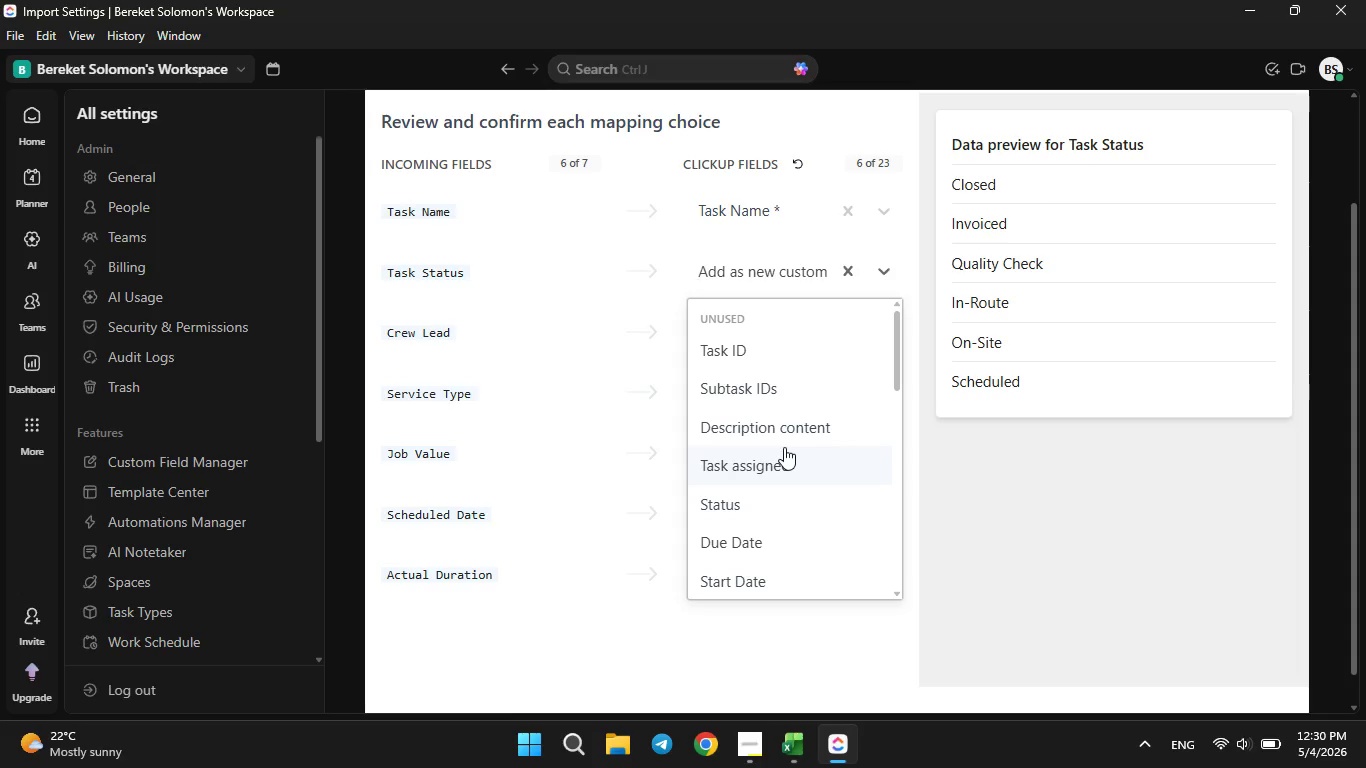 
scroll: coordinate [784, 447], scroll_direction: down, amount: 1.0
 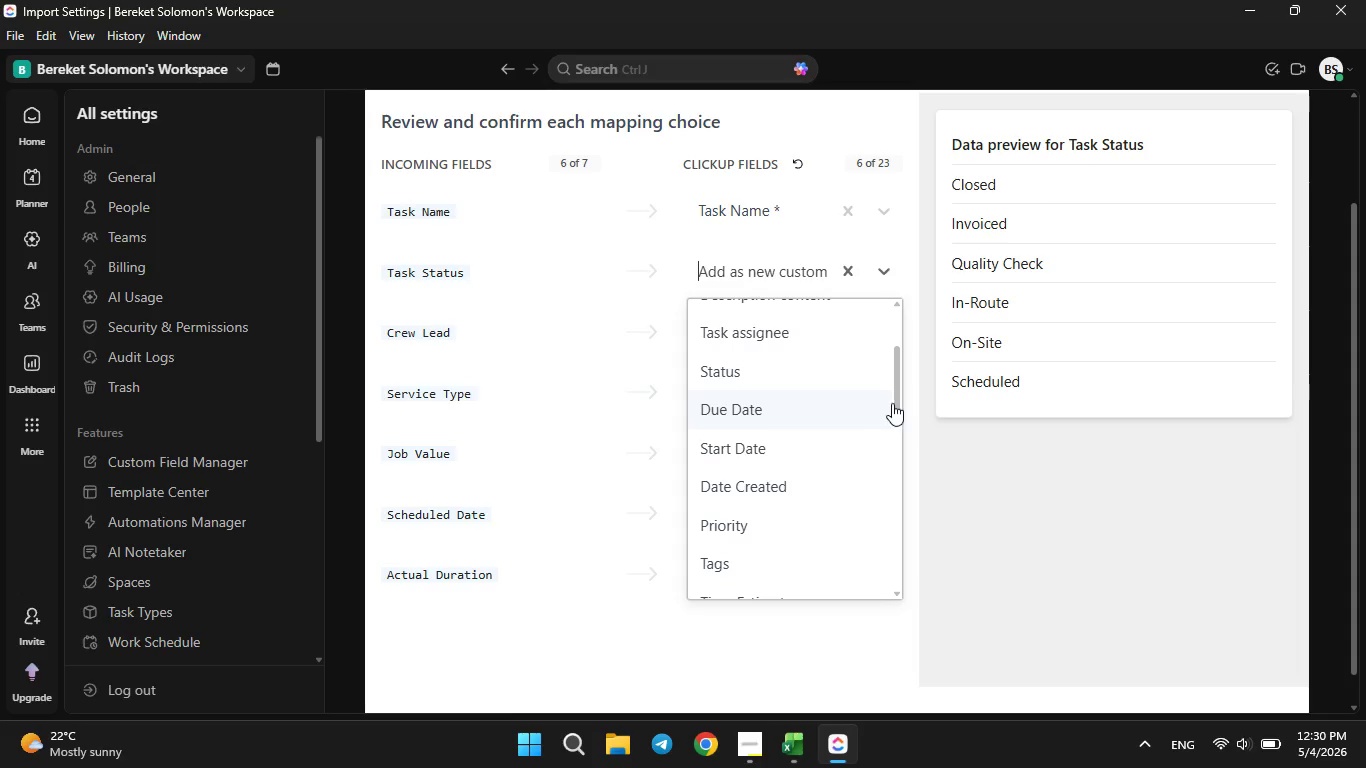 
left_click_drag(start_coordinate=[892, 402], to_coordinate=[906, 491])
 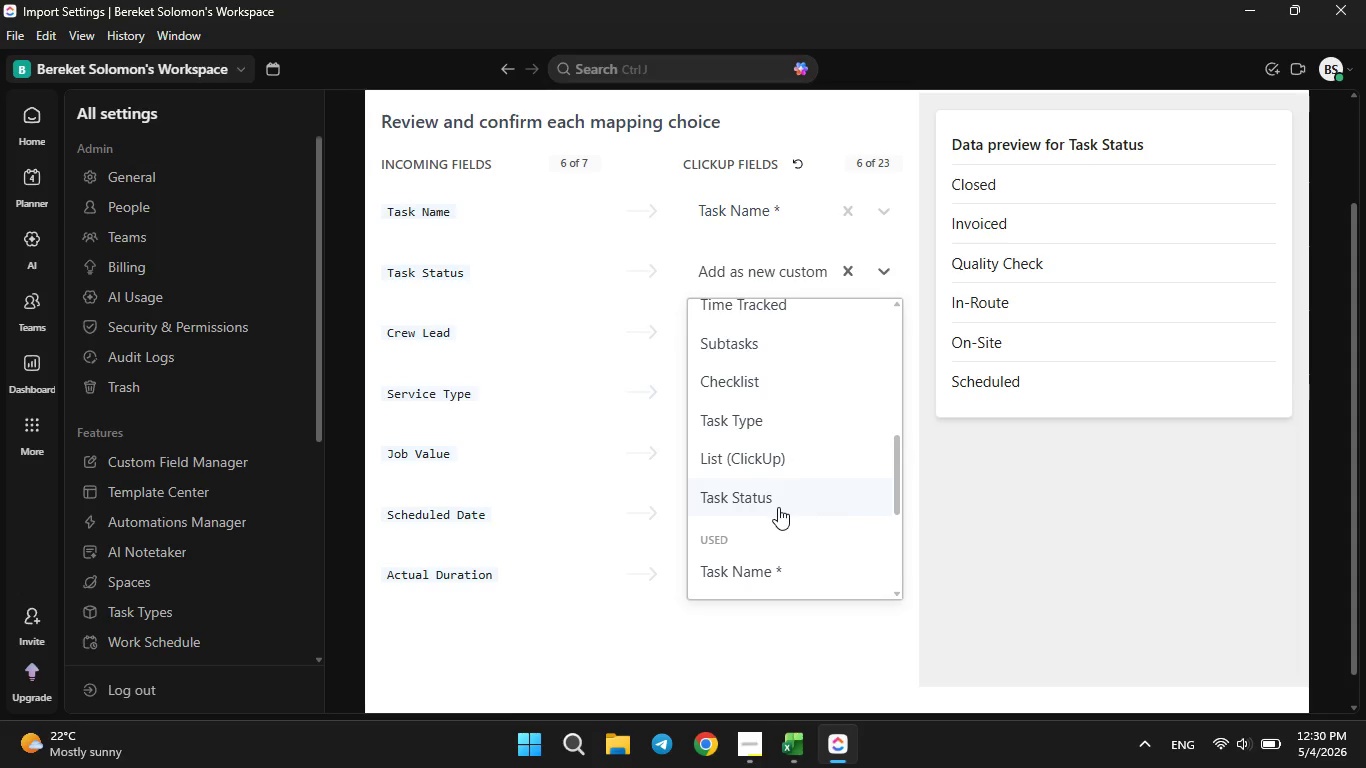 
left_click([778, 507])
 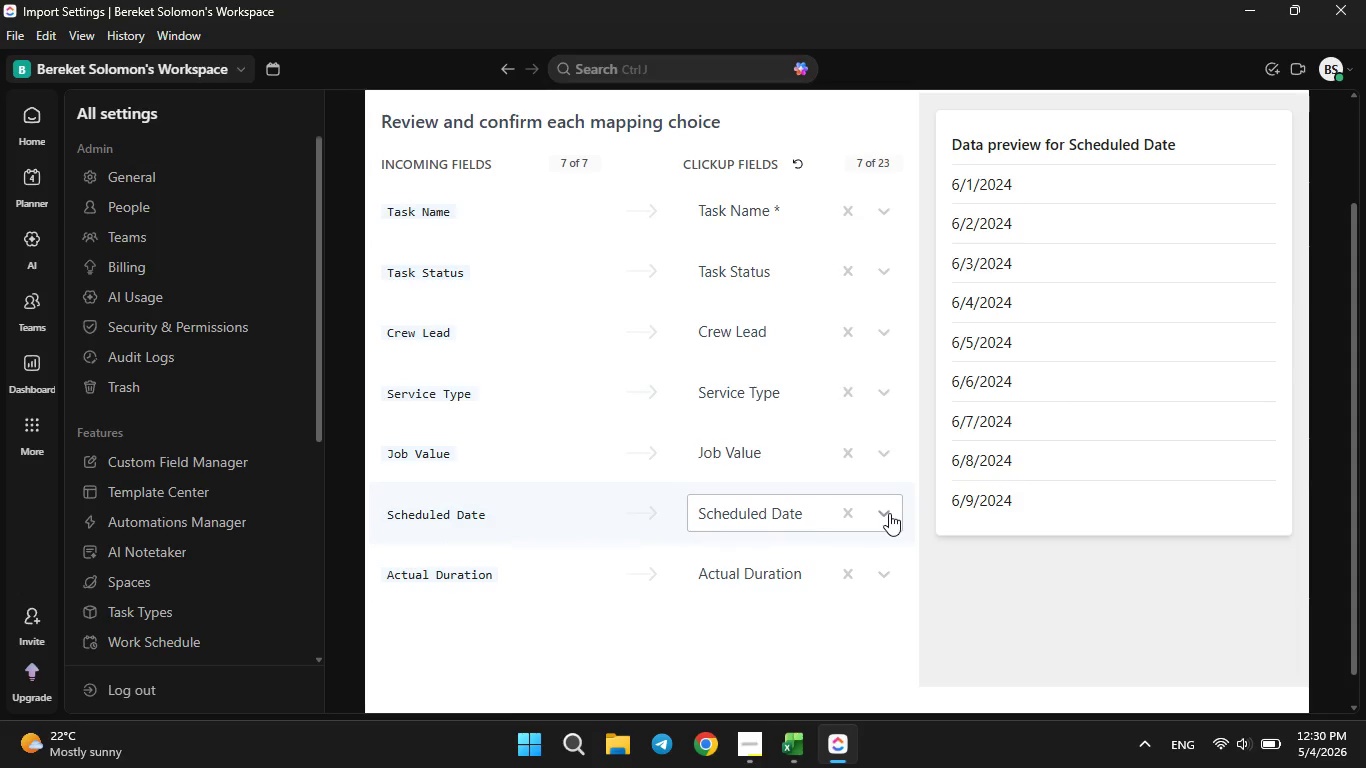 
scroll: coordinate [1111, 291], scroll_direction: up, amount: 4.0
 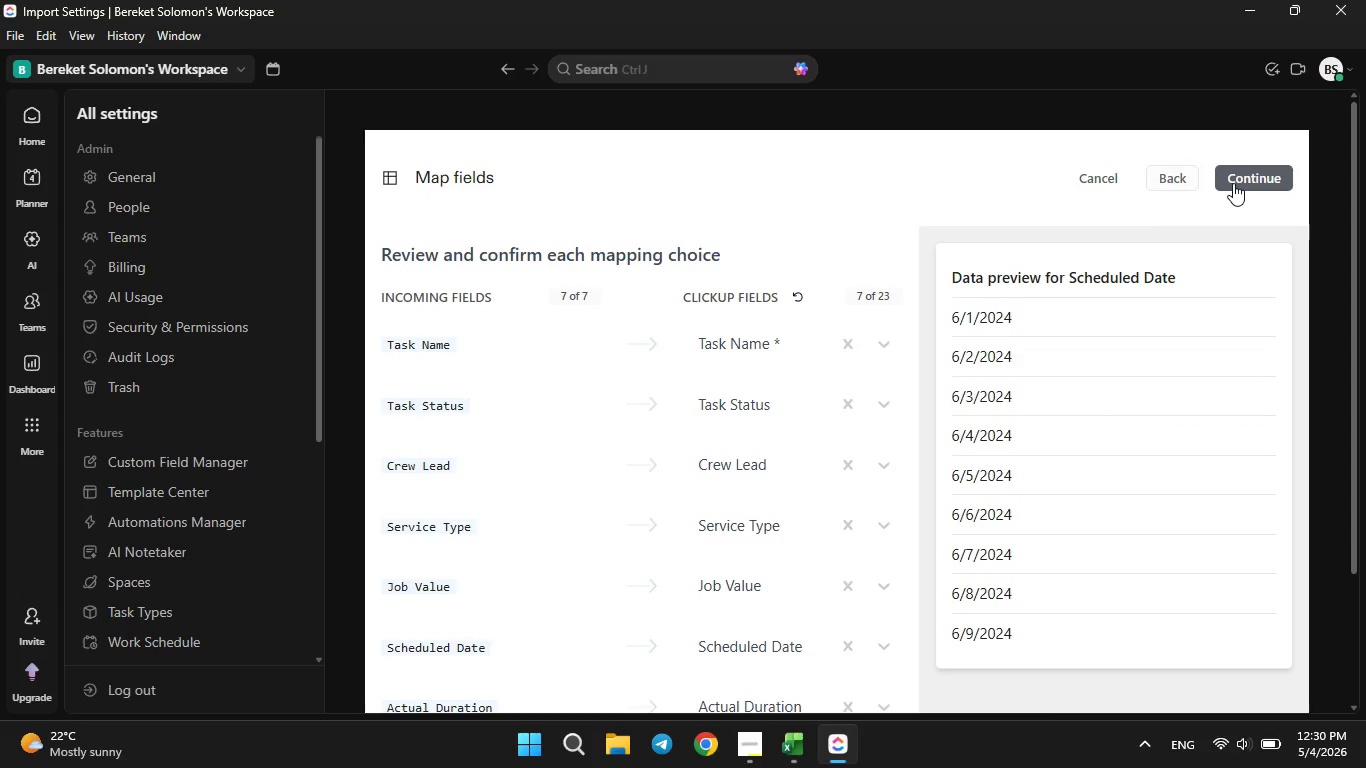 
left_click([1233, 182])
 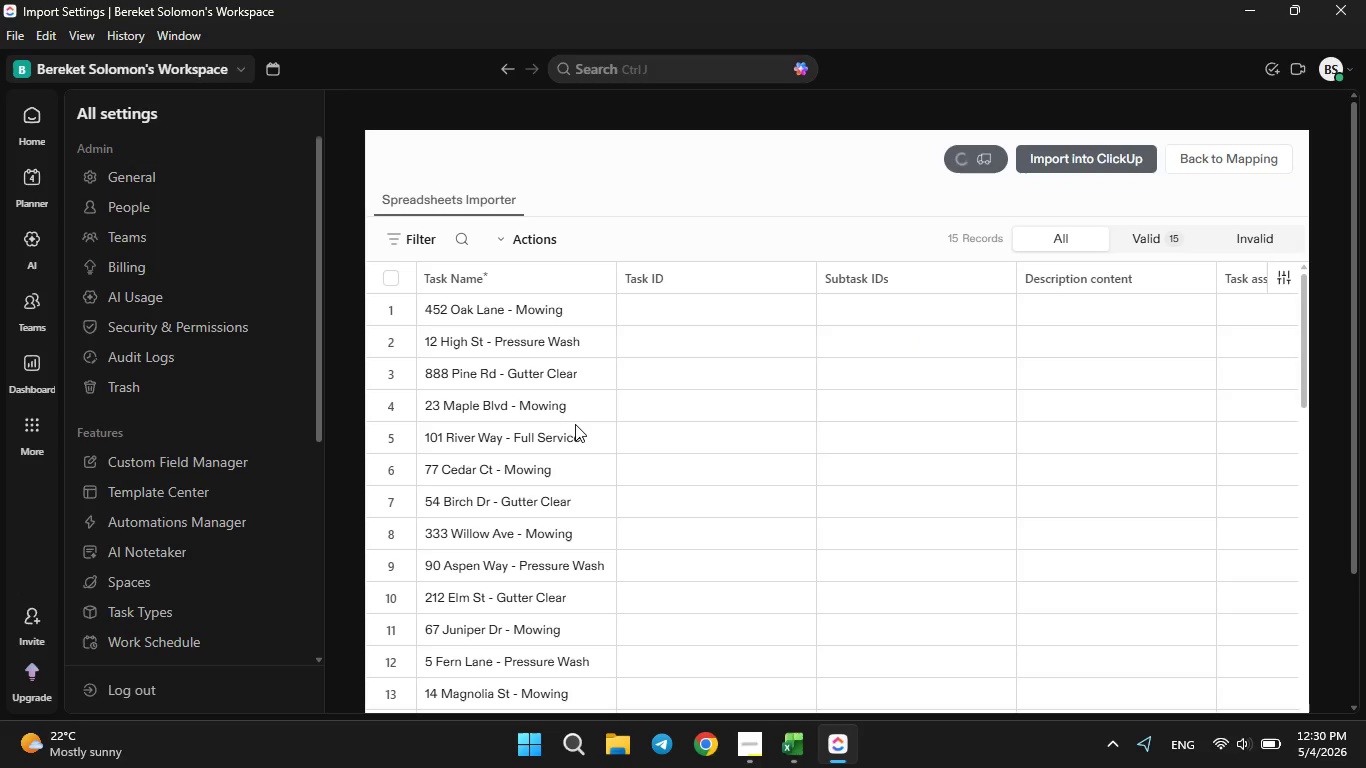 
wait(18.14)
 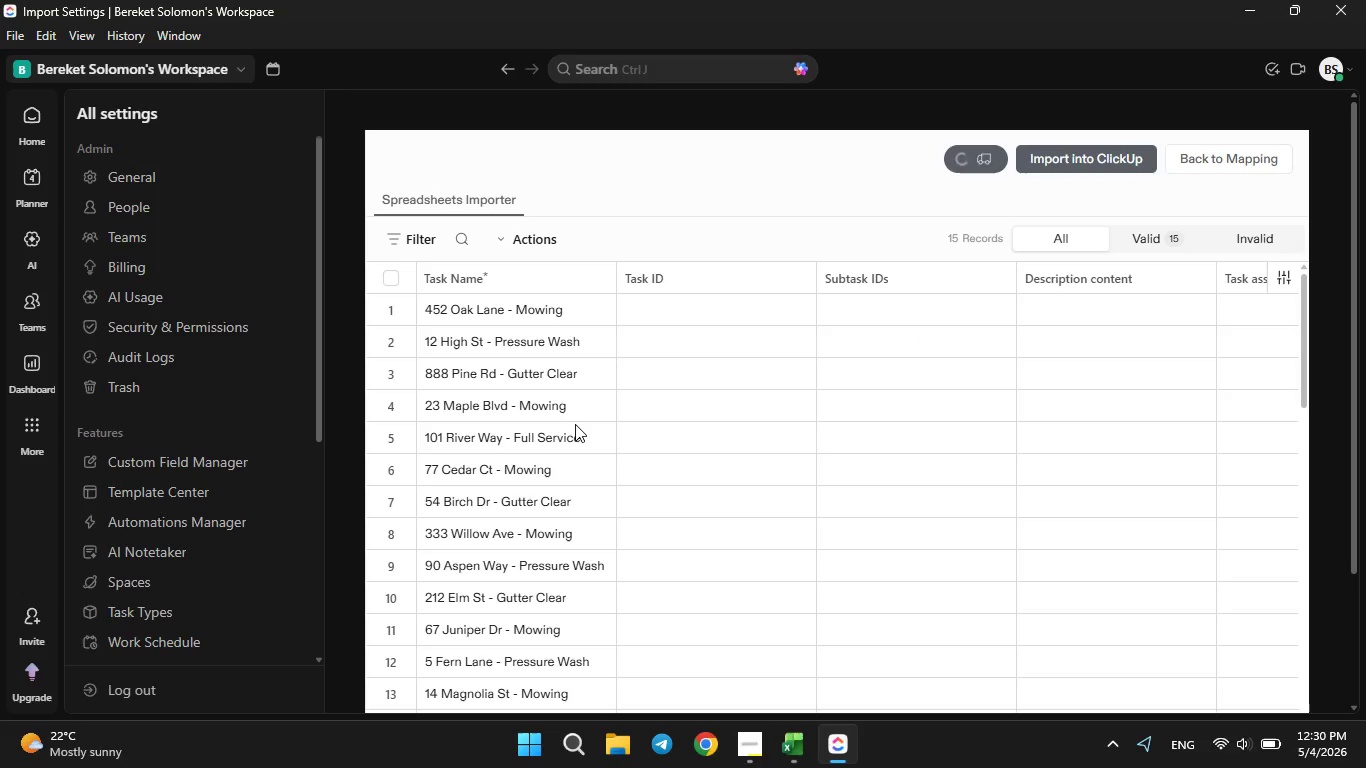 
left_click([487, 312])
 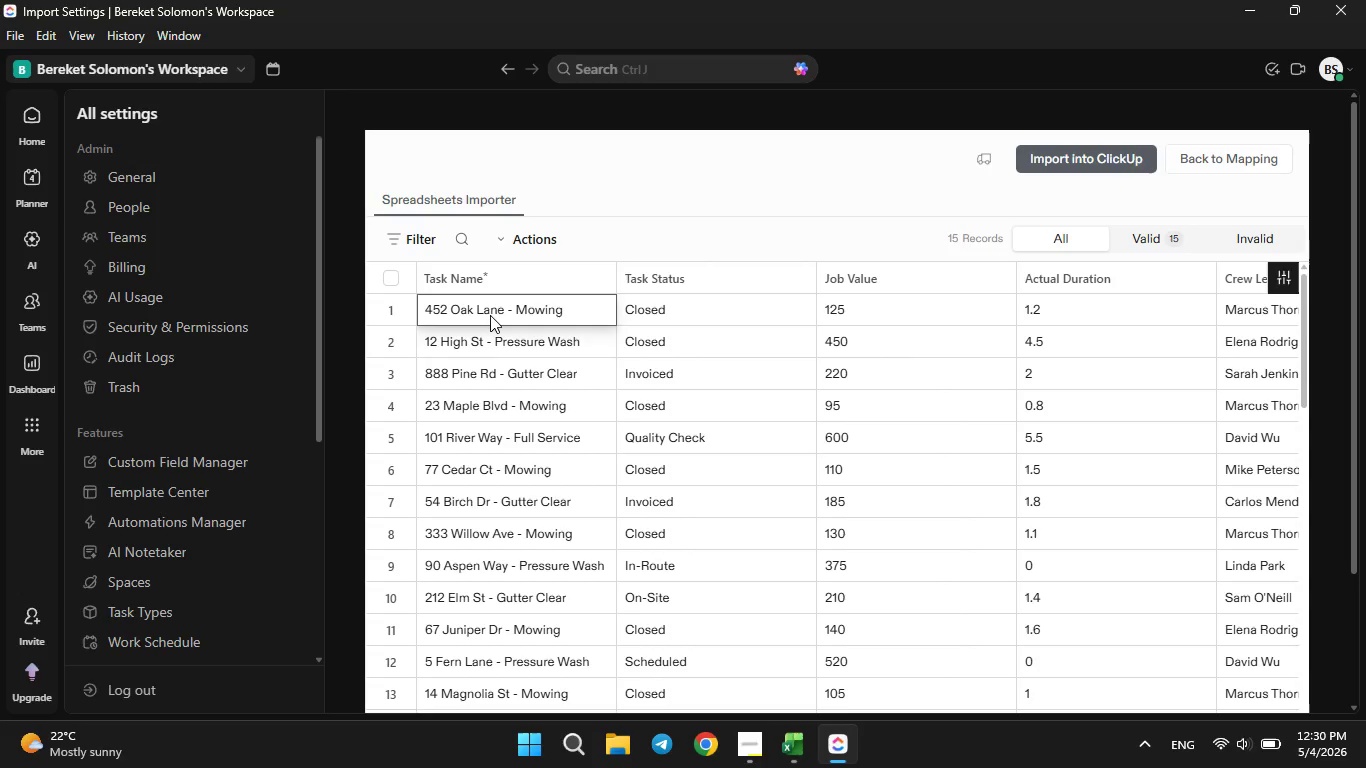 
key(ArrowRight)
 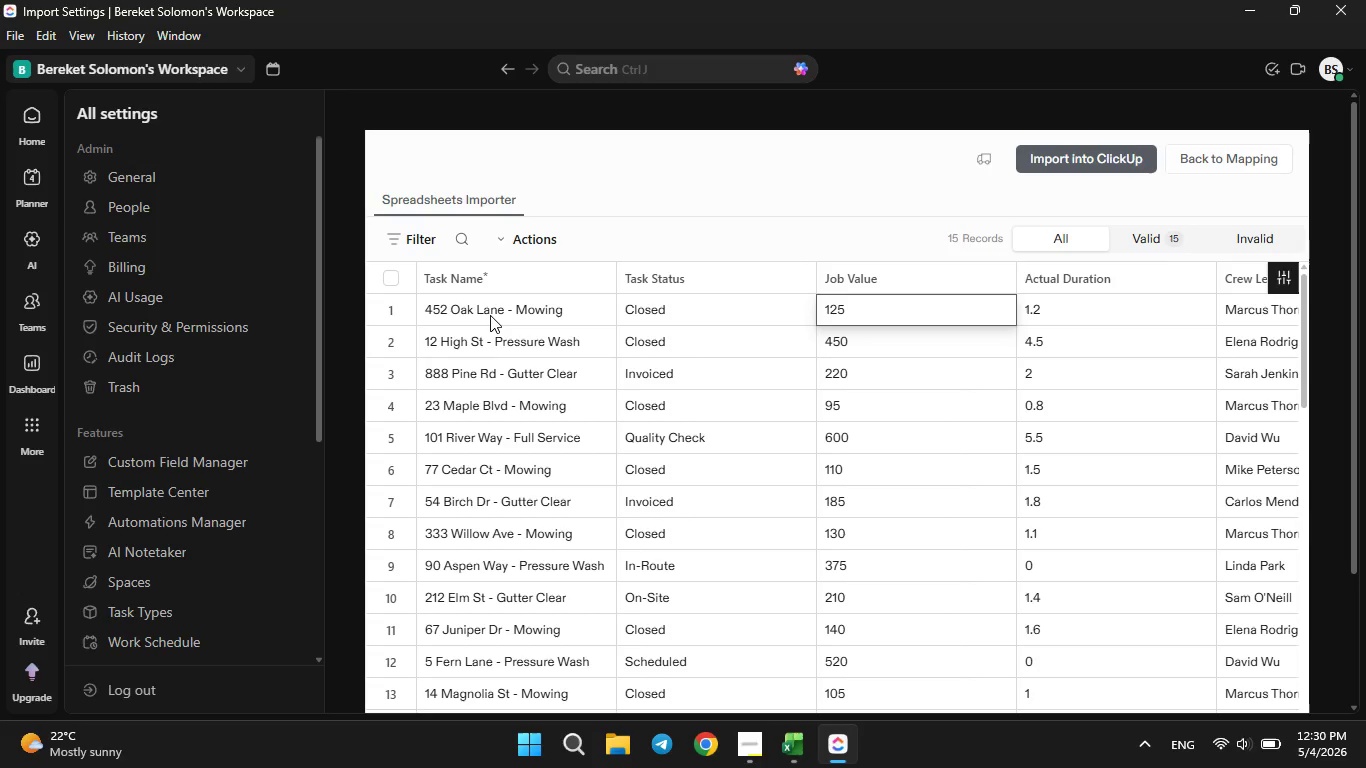 
key(ArrowRight)
 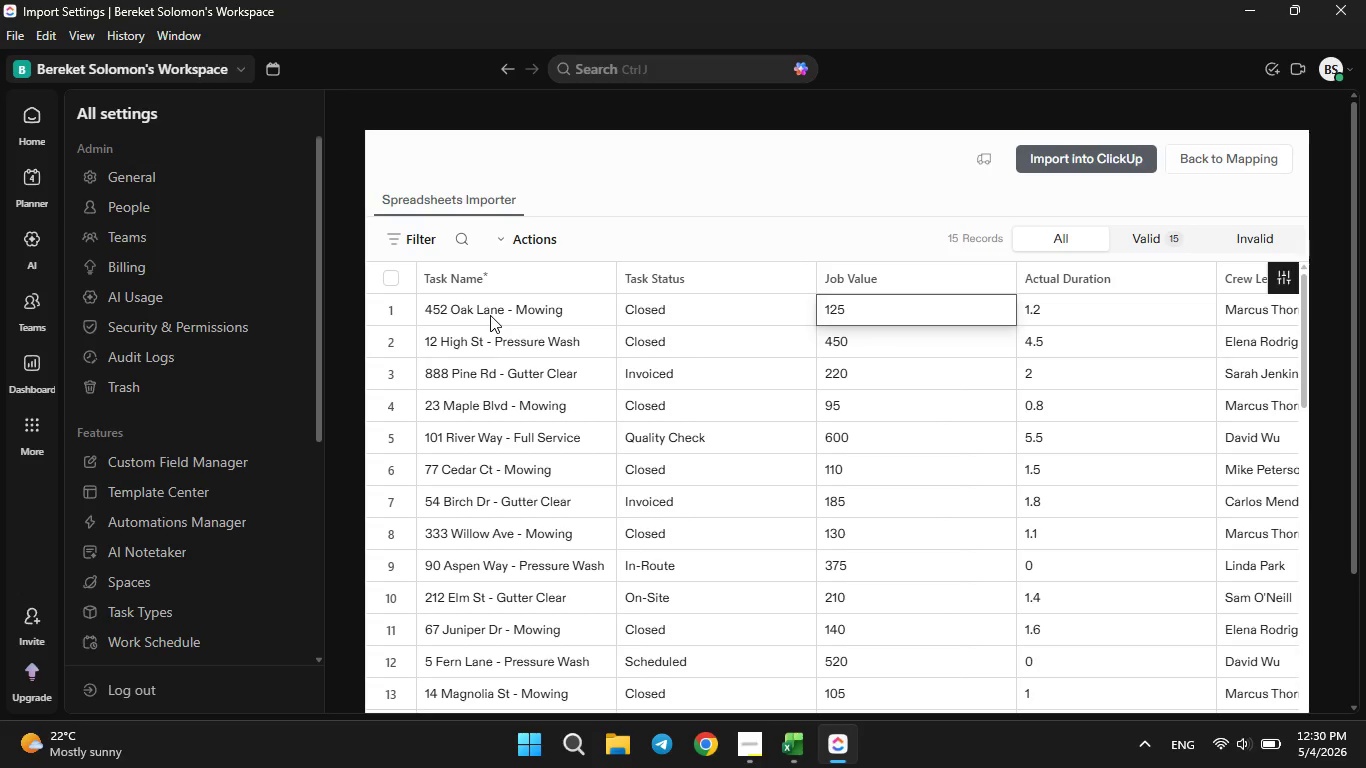 
key(ArrowRight)
 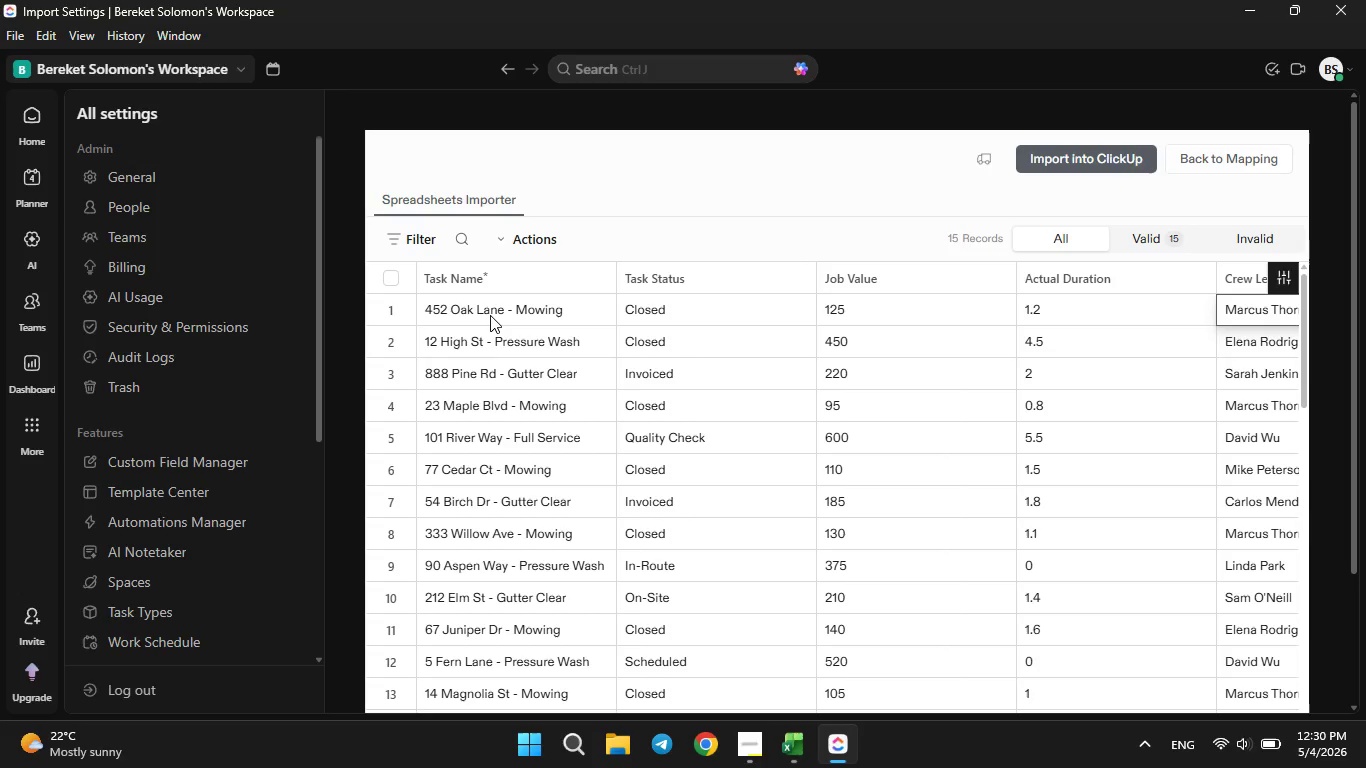 
key(ArrowRight)
 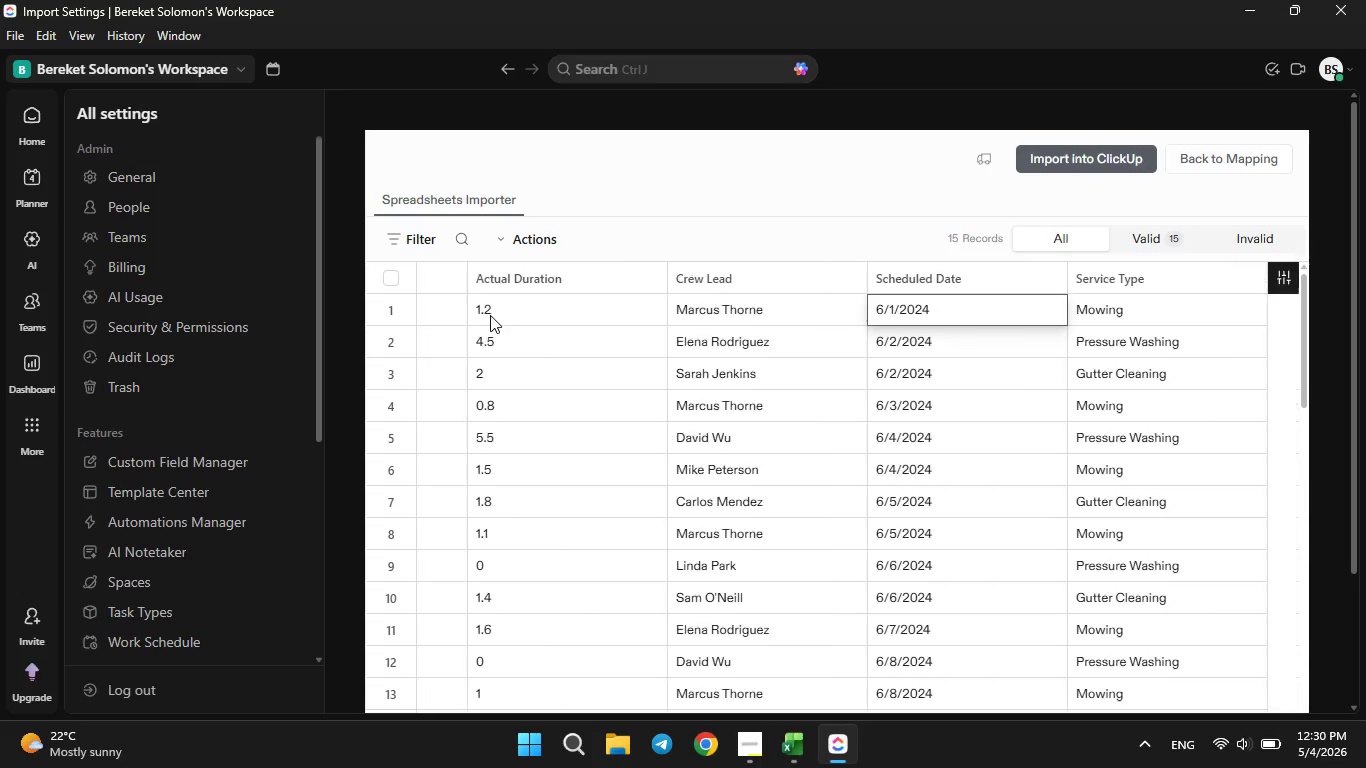 
key(ArrowRight)
 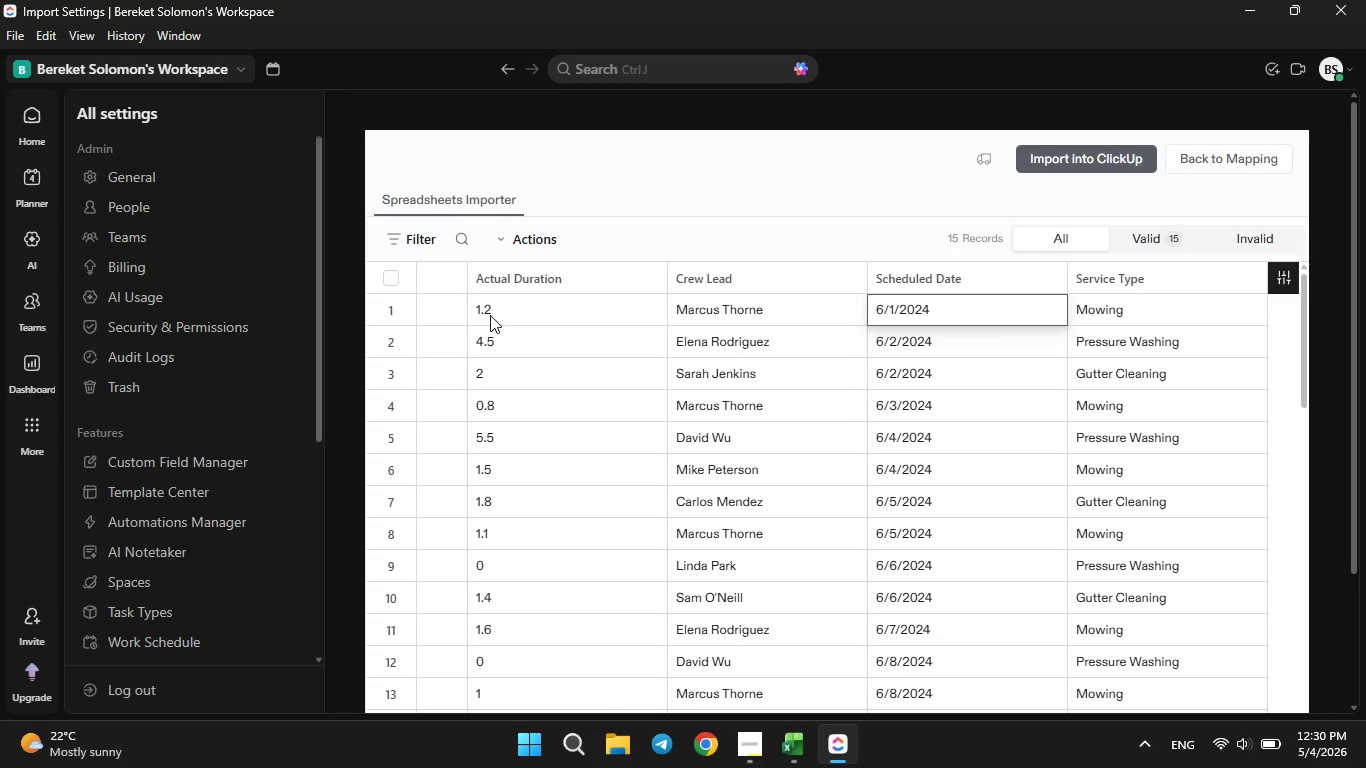 
key(ArrowRight)
 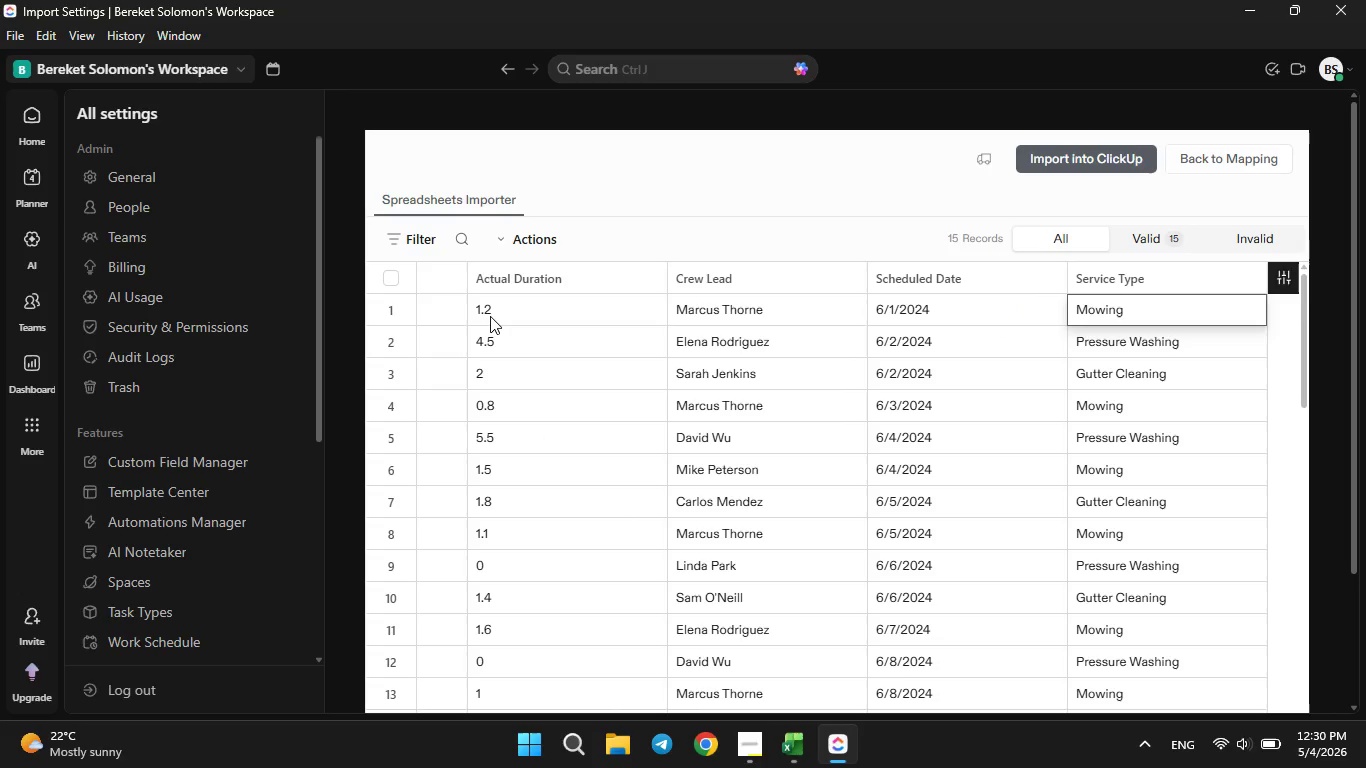 
key(ArrowRight)
 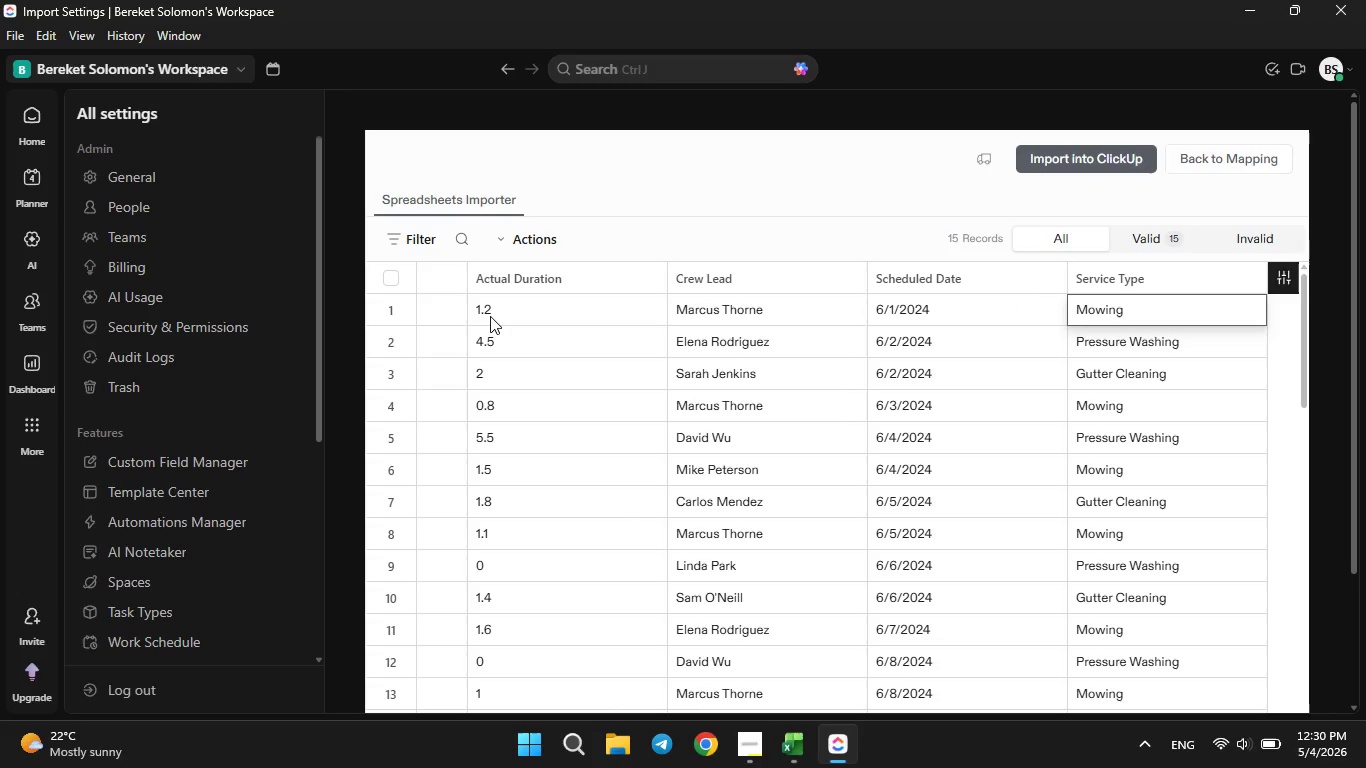 
key(ArrowRight)
 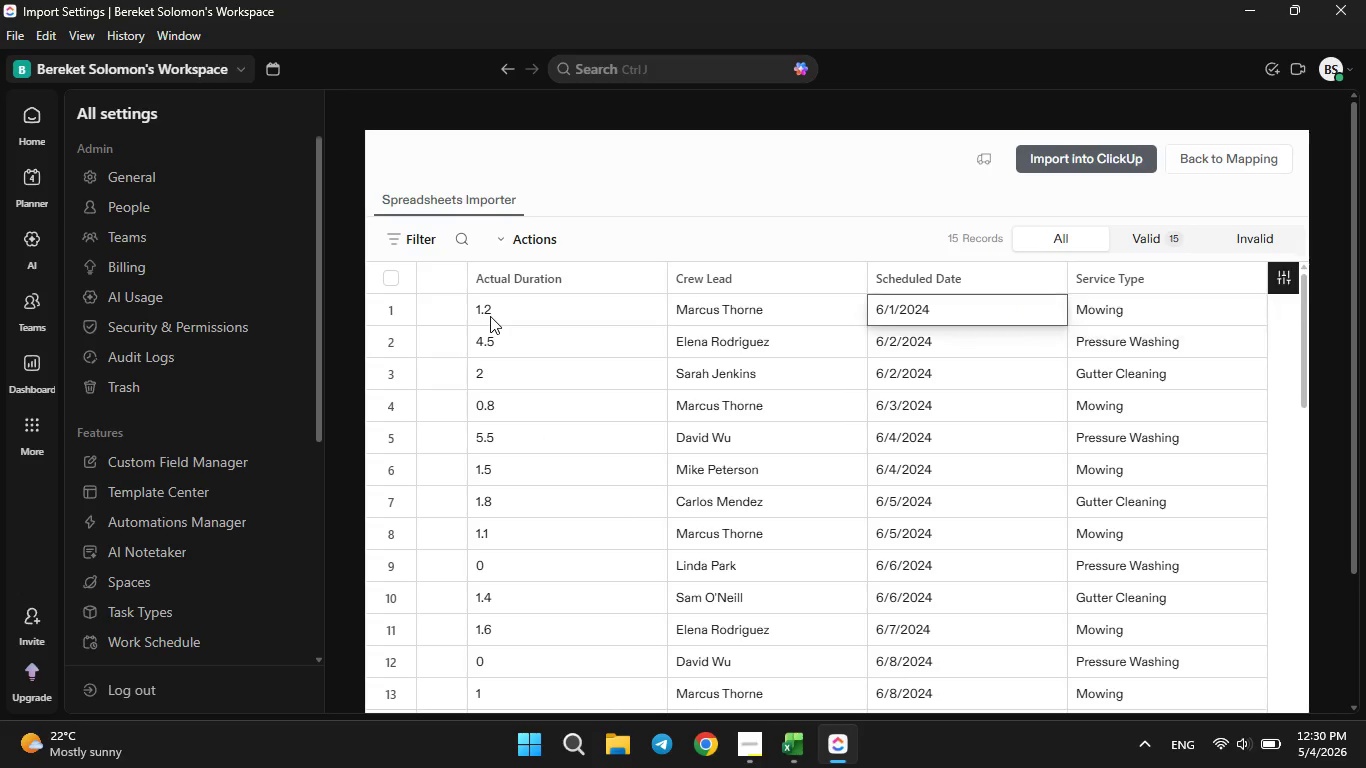 
key(ArrowLeft)
 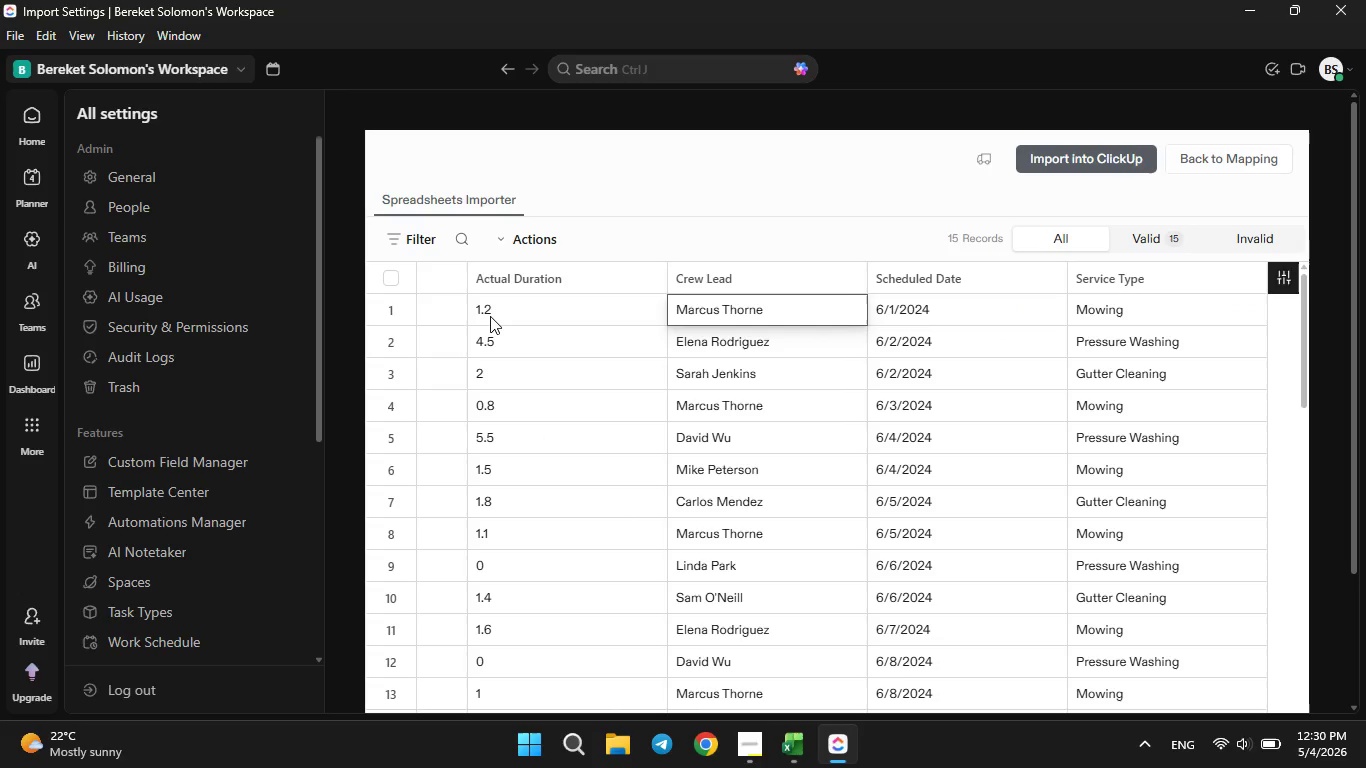 
key(ArrowLeft)
 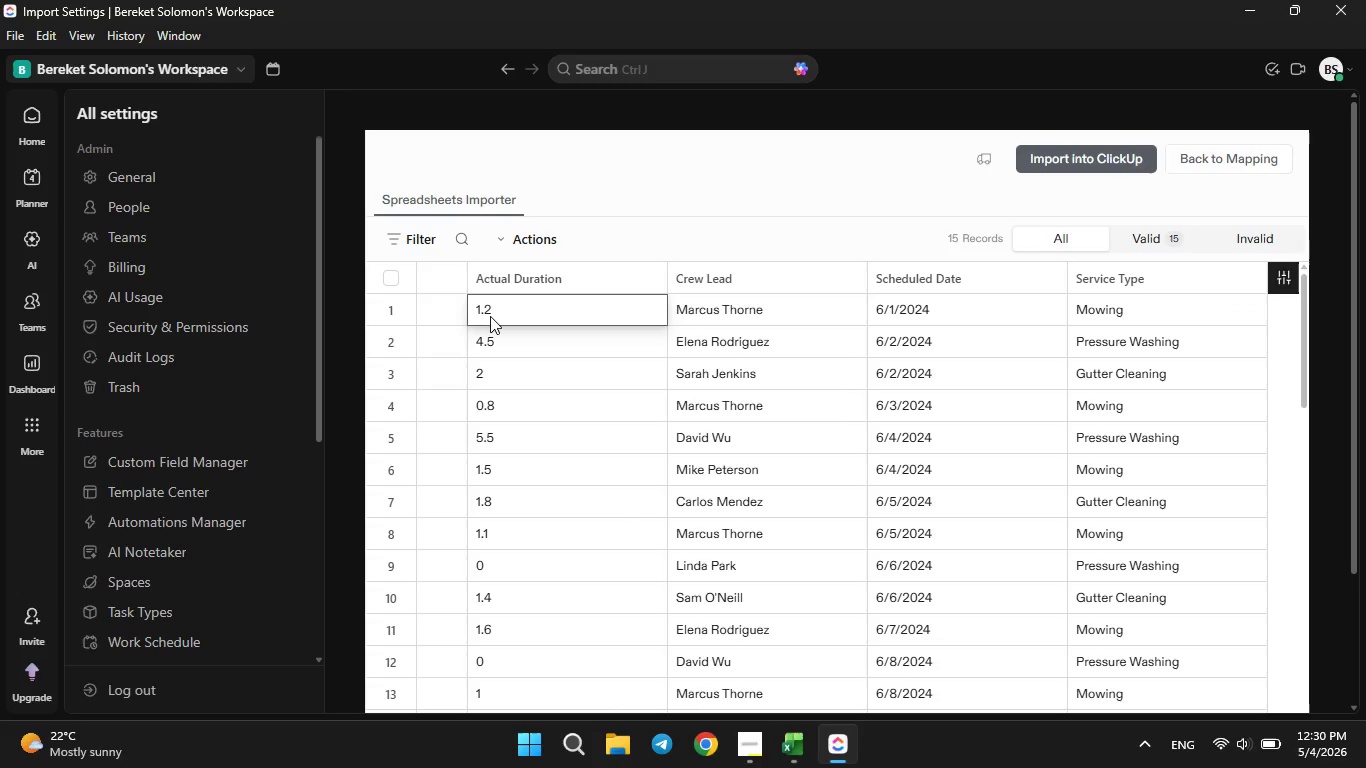 
key(ArrowLeft)
 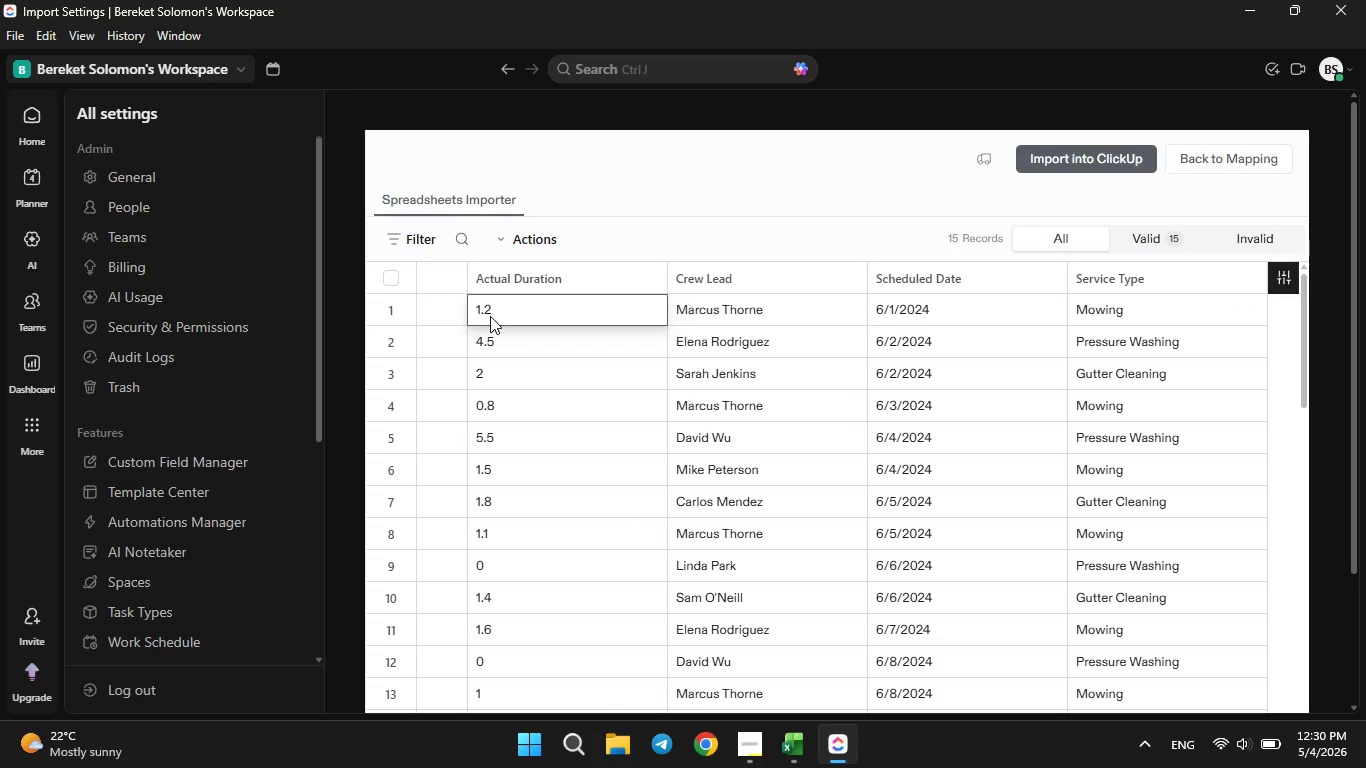 
key(ArrowLeft)
 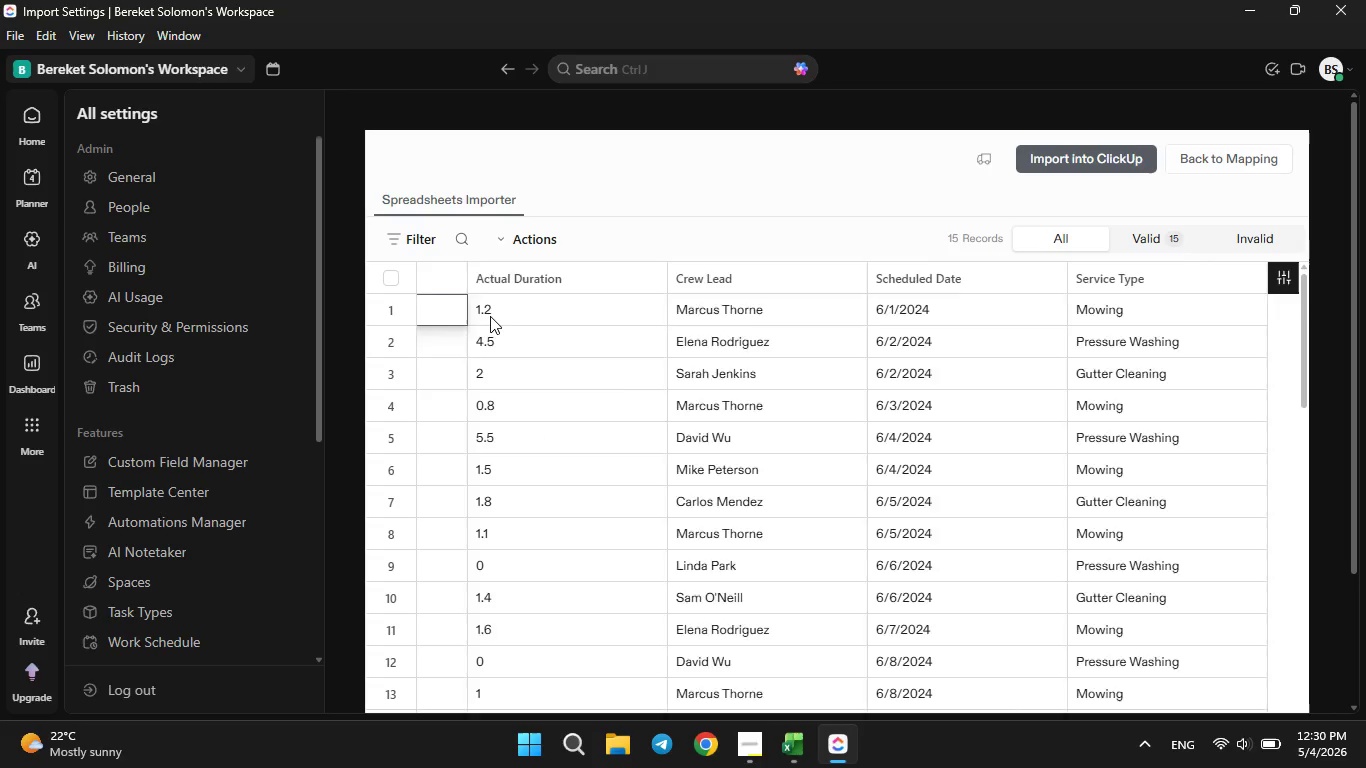 
key(ArrowLeft)
 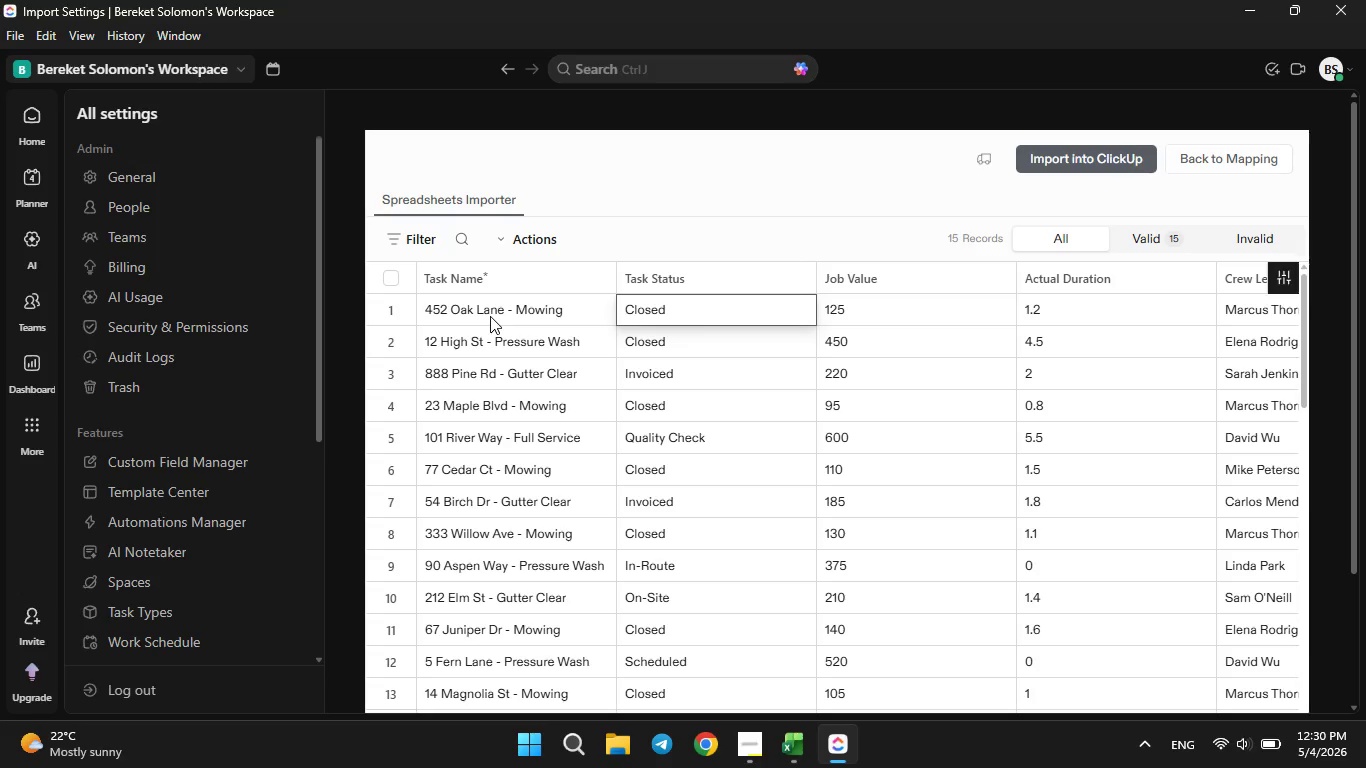 
key(ArrowLeft)
 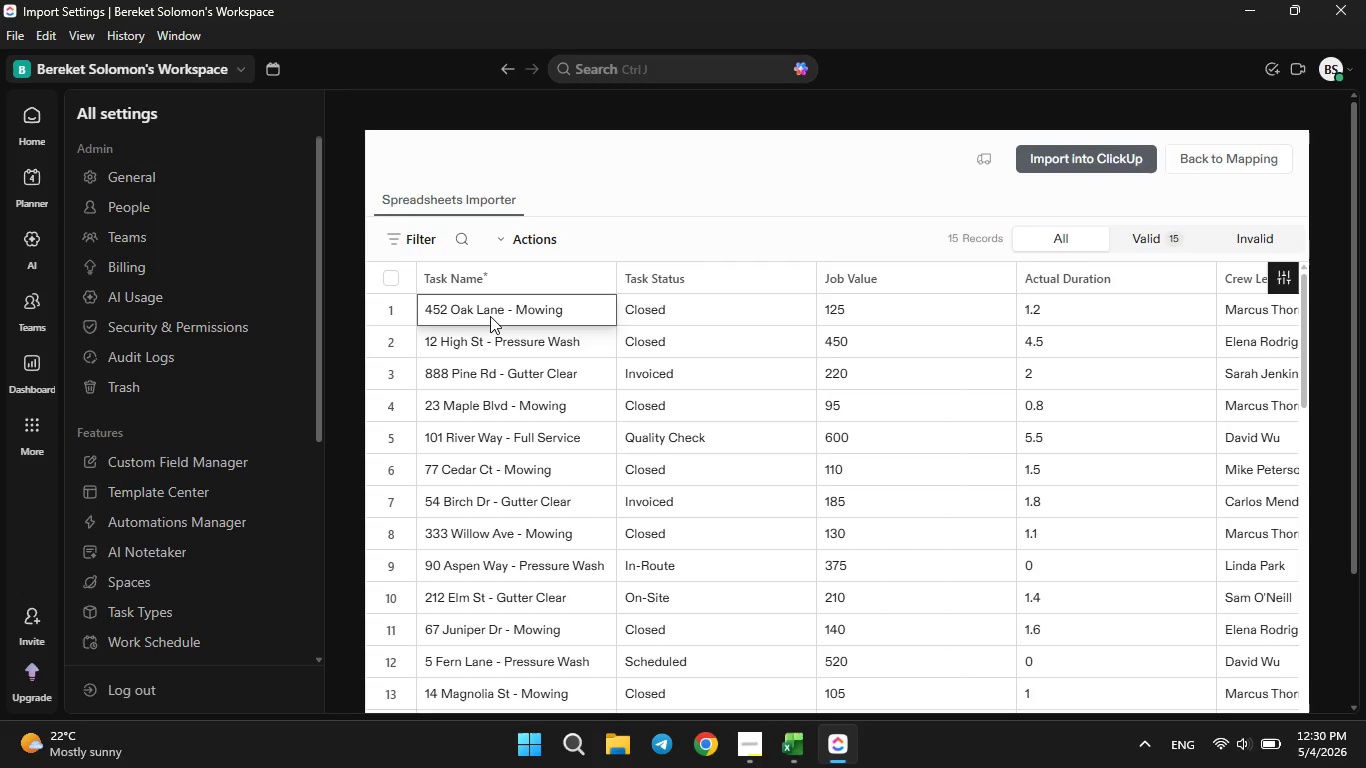 
key(ArrowLeft)
 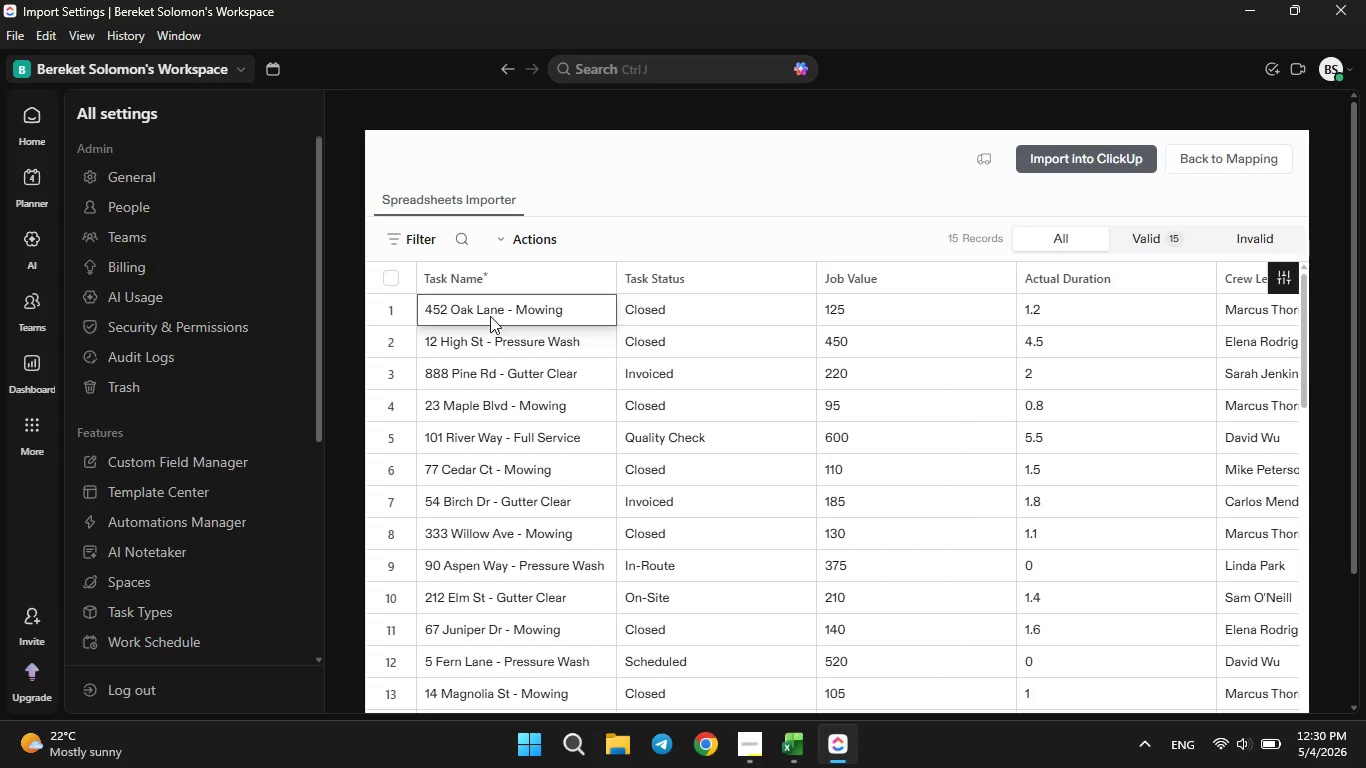 
key(ArrowRight)
 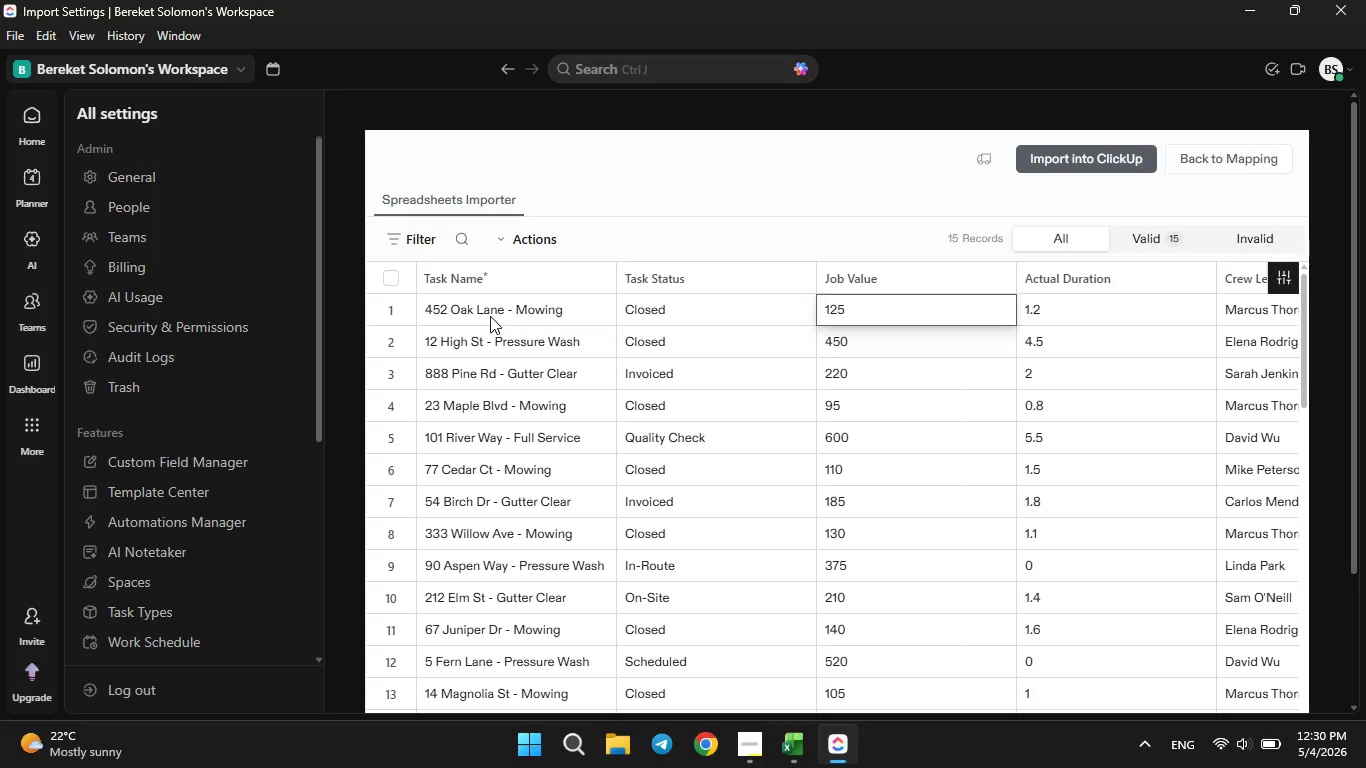 
key(ArrowRight)
 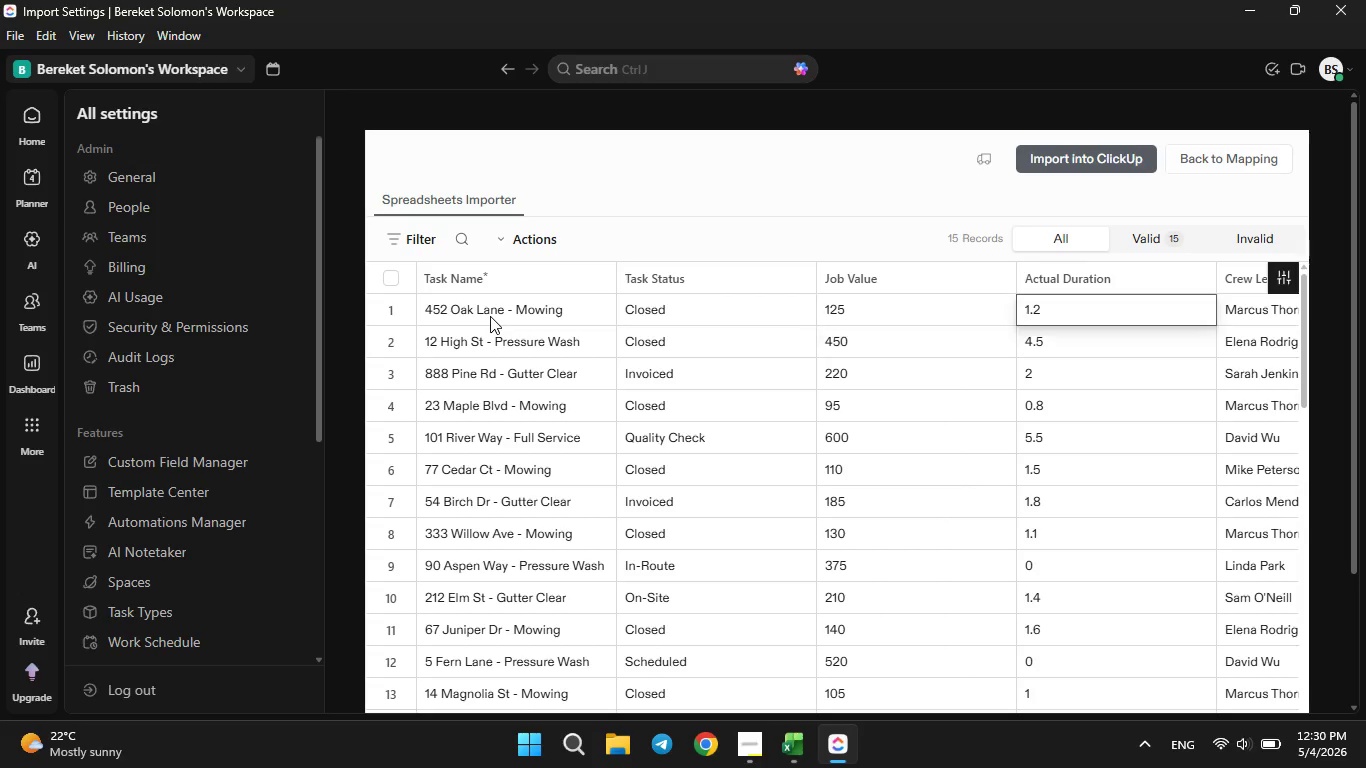 
key(ArrowRight)
 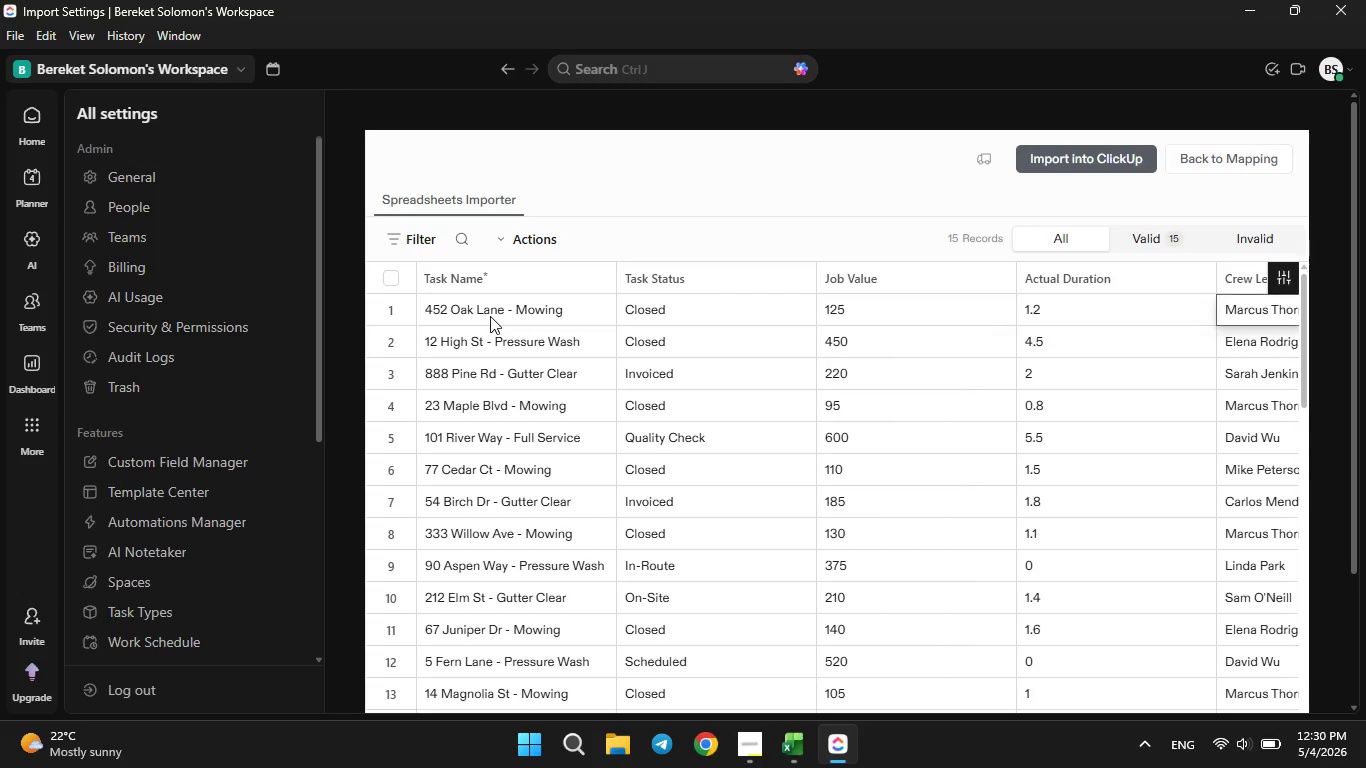 
key(ArrowRight)
 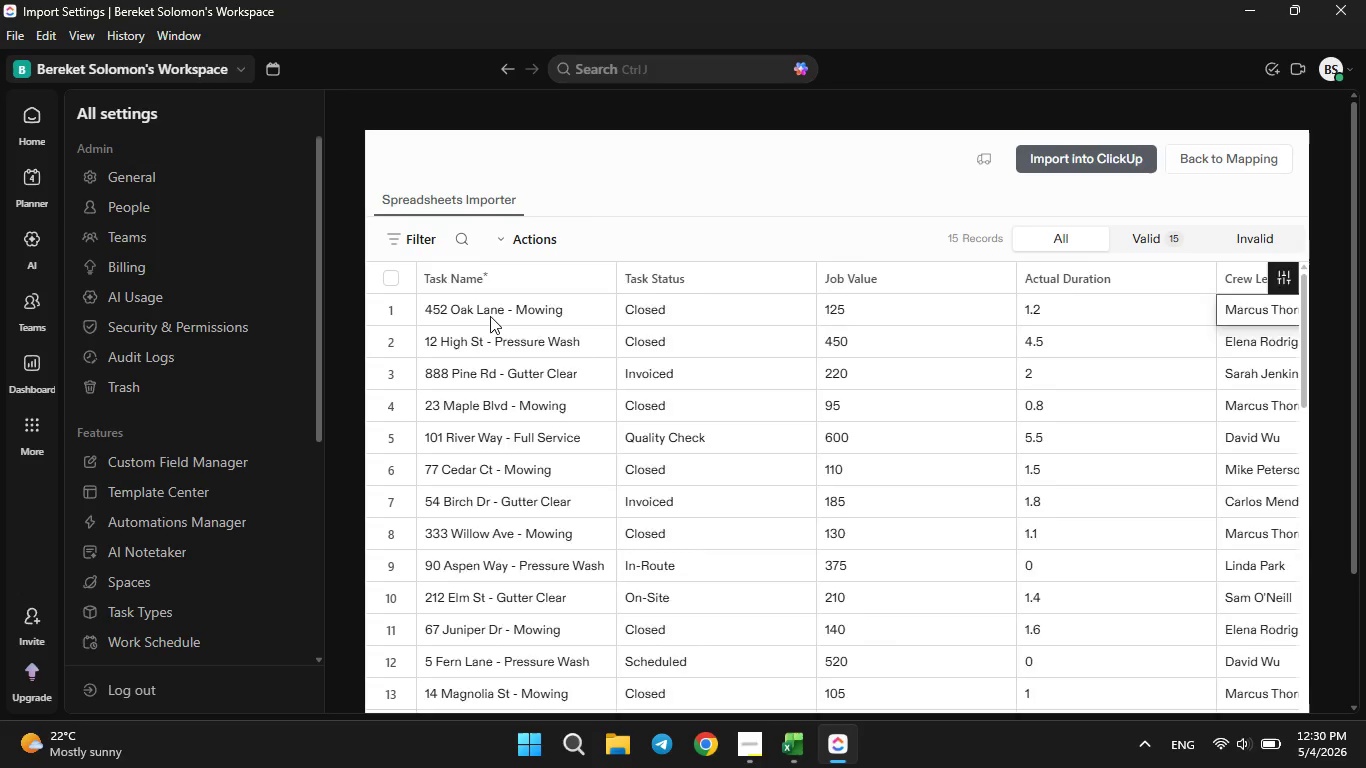 
key(ArrowRight)
 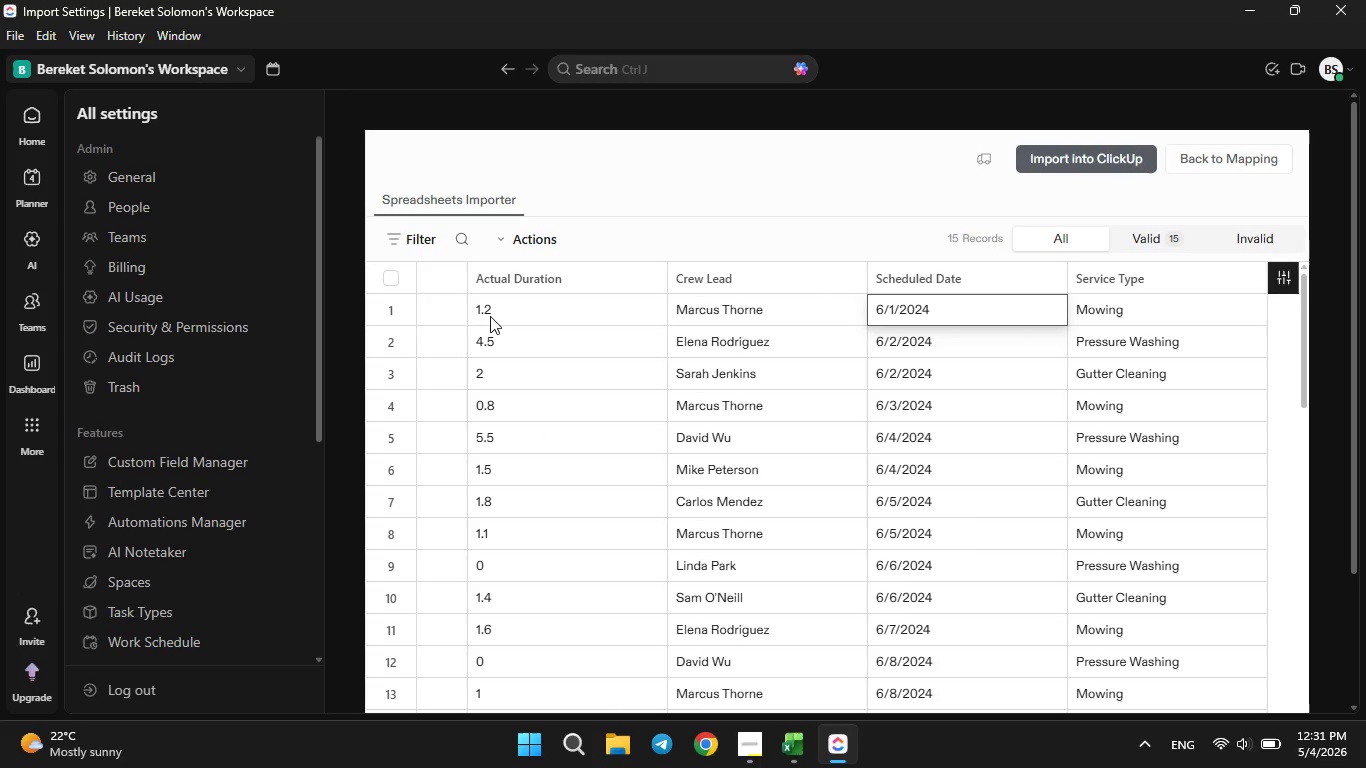 
key(ArrowDown)
 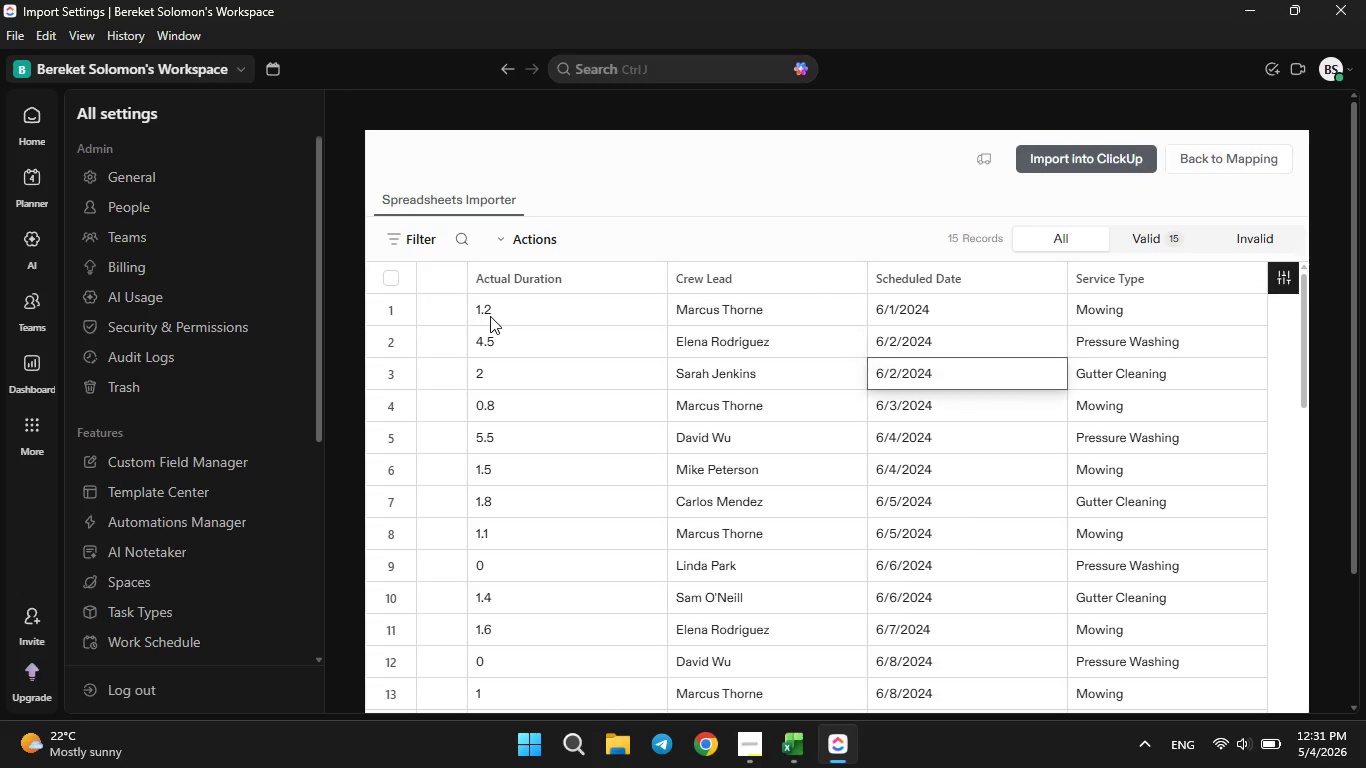 
key(ArrowDown)
 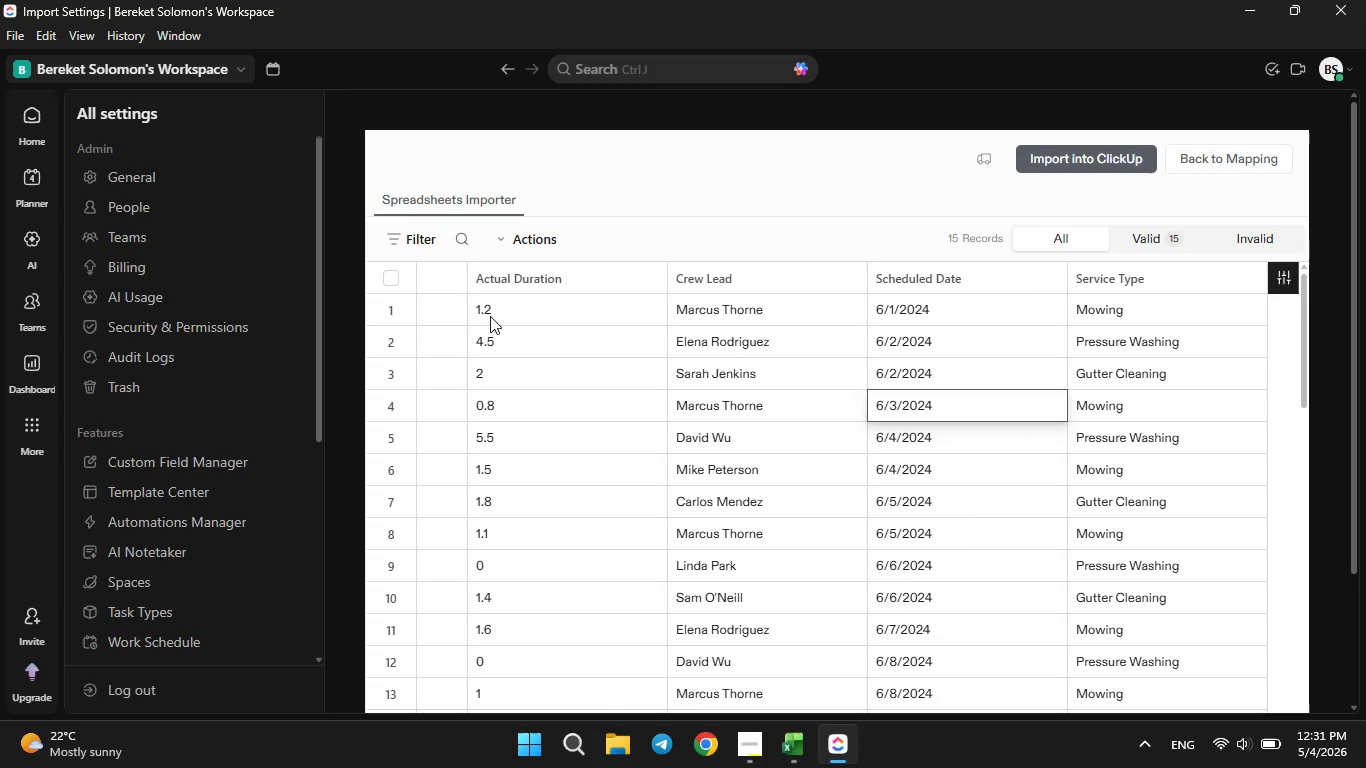 
key(ArrowDown)
 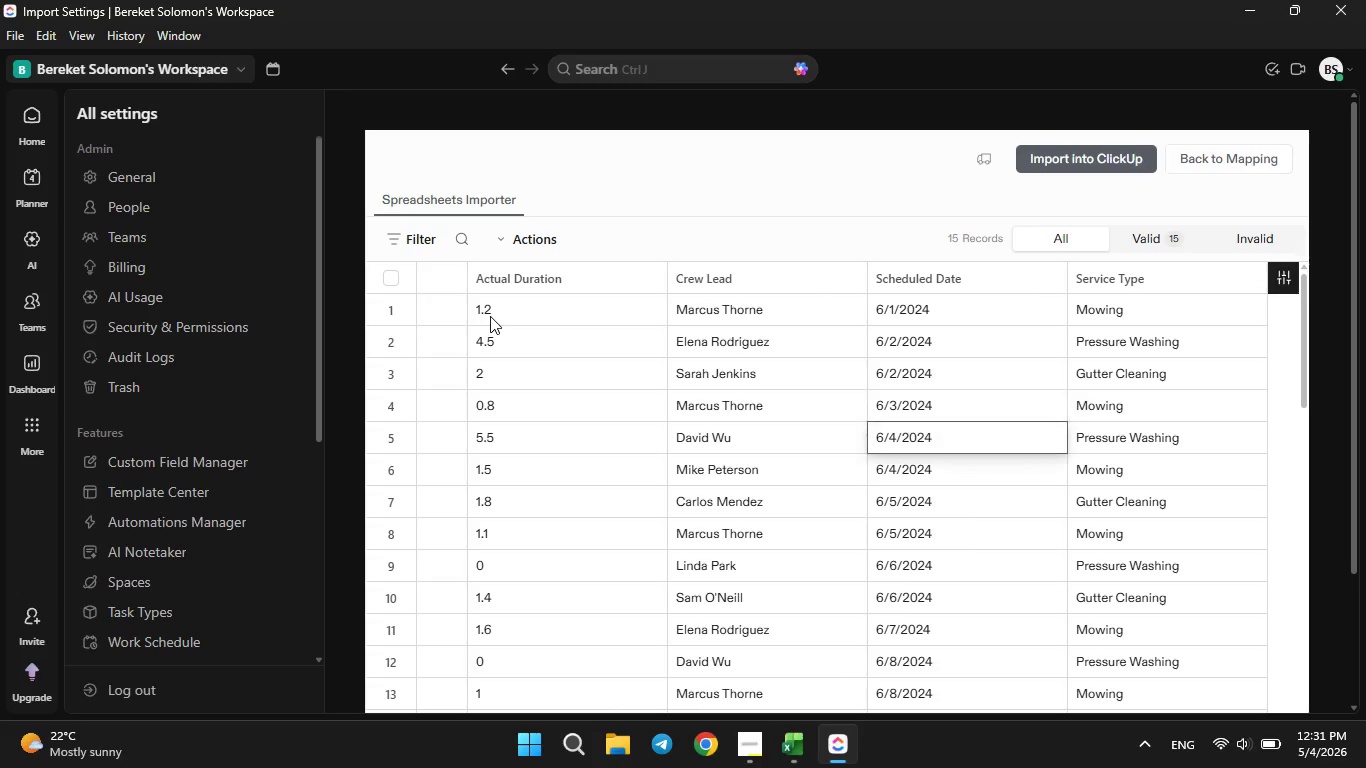 
key(ArrowDown)
 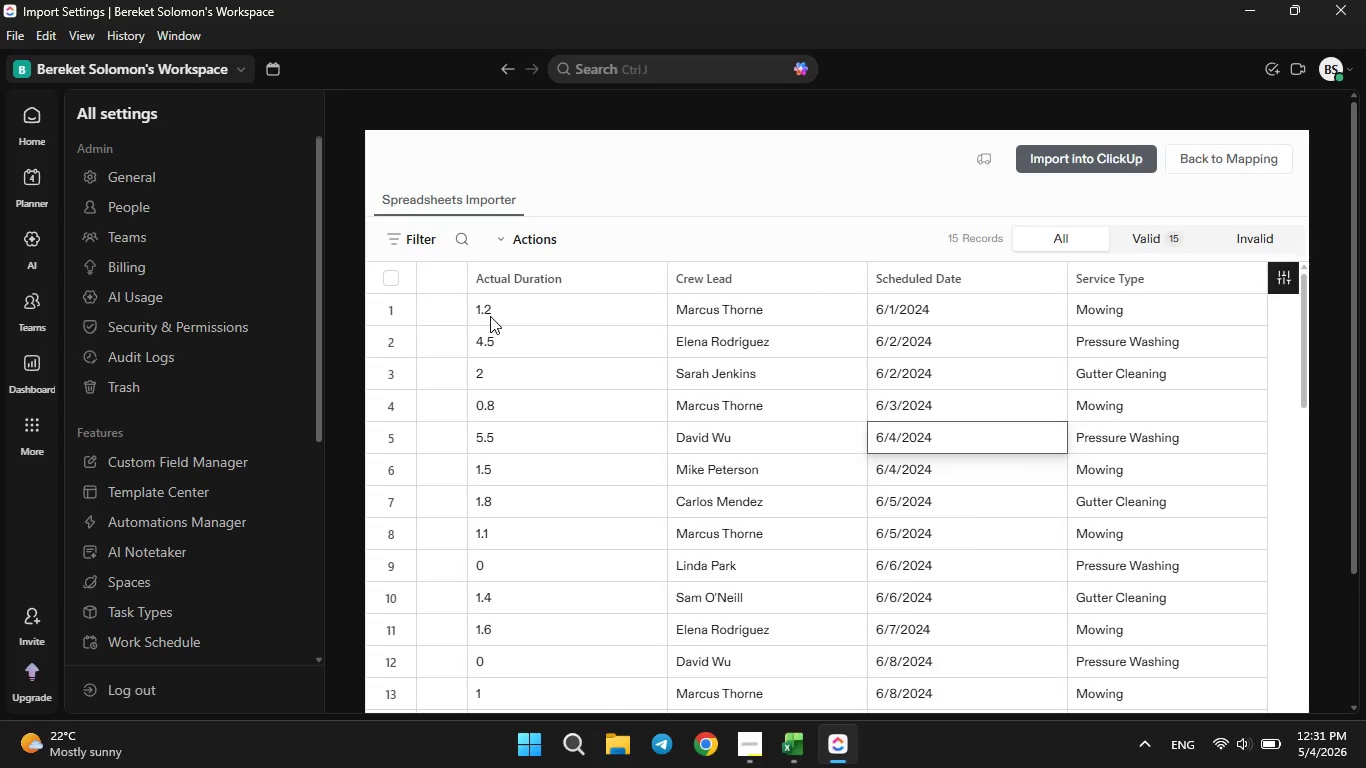 
key(ArrowDown)
 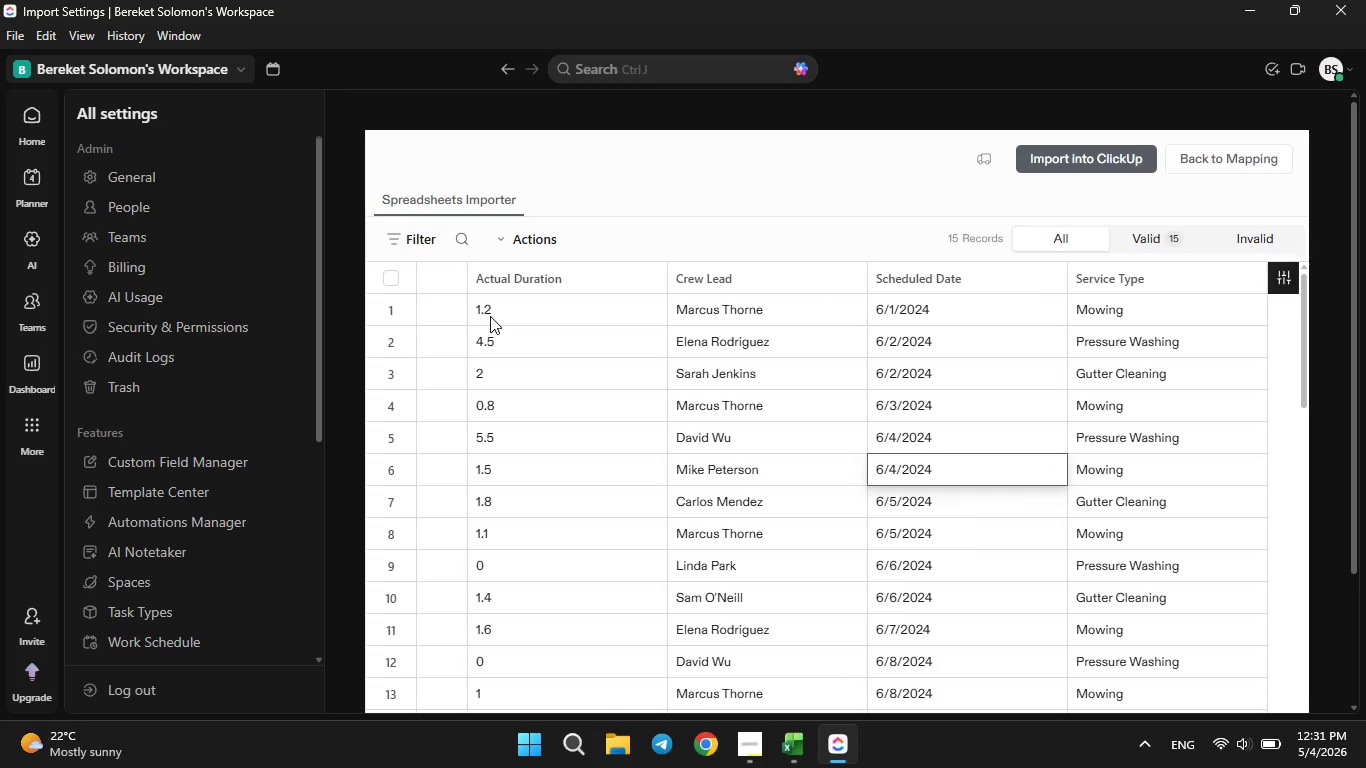 
key(ArrowDown)
 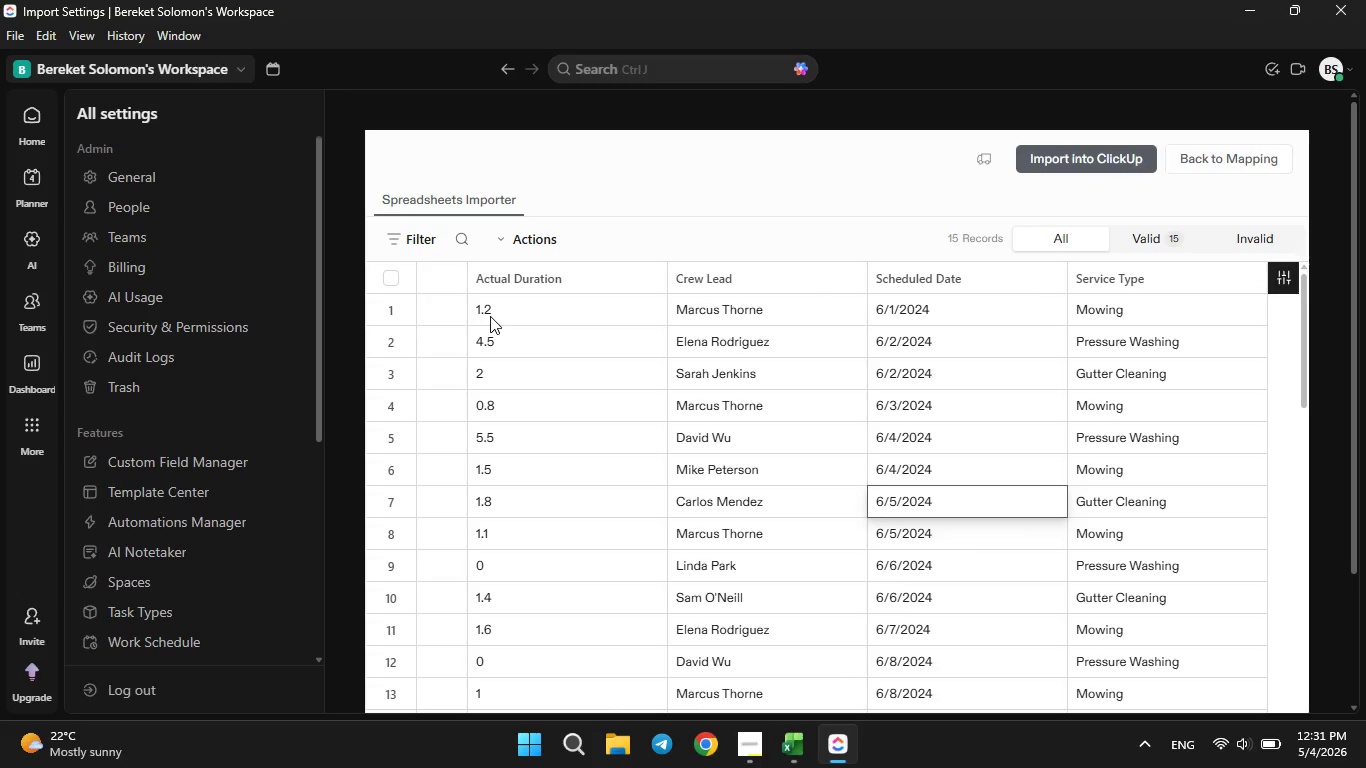 
key(ArrowDown)
 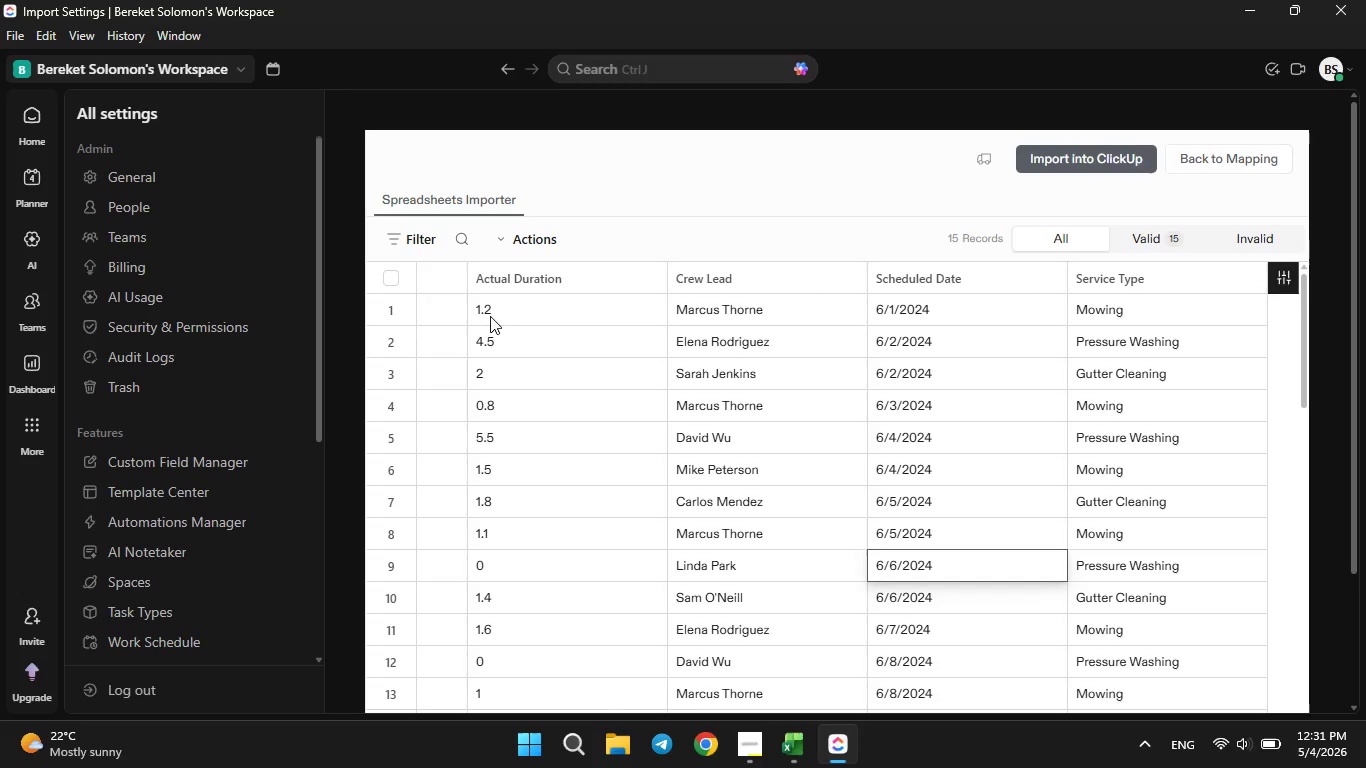 
key(ArrowDown)
 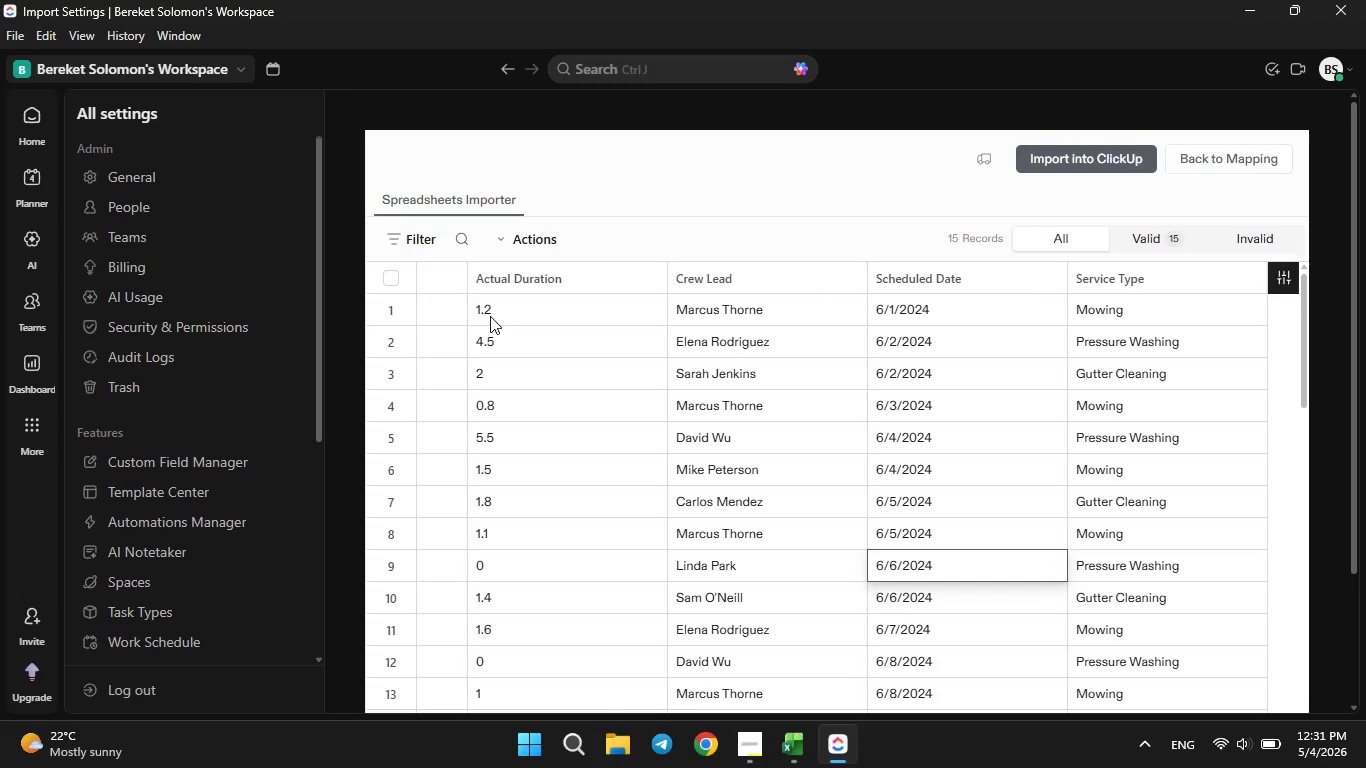 
key(ArrowDown)
 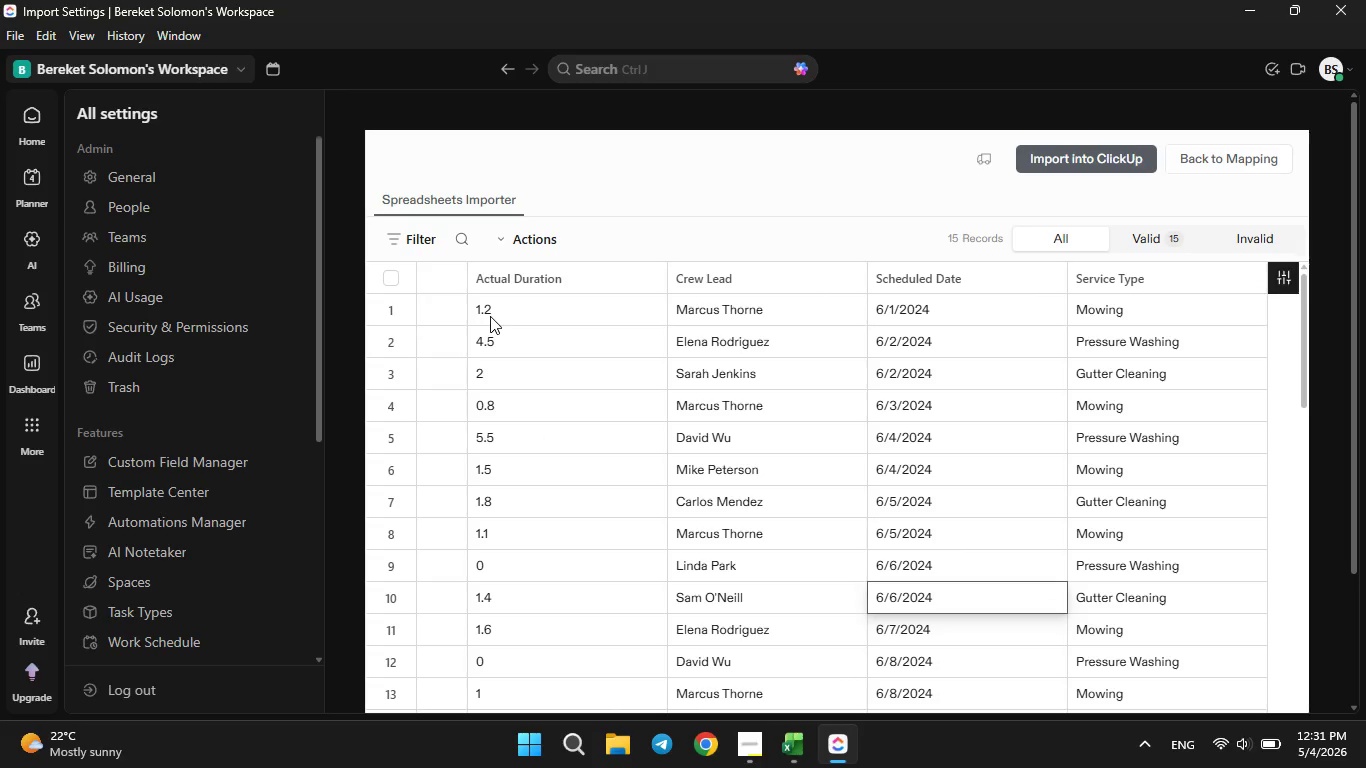 
key(ArrowDown)
 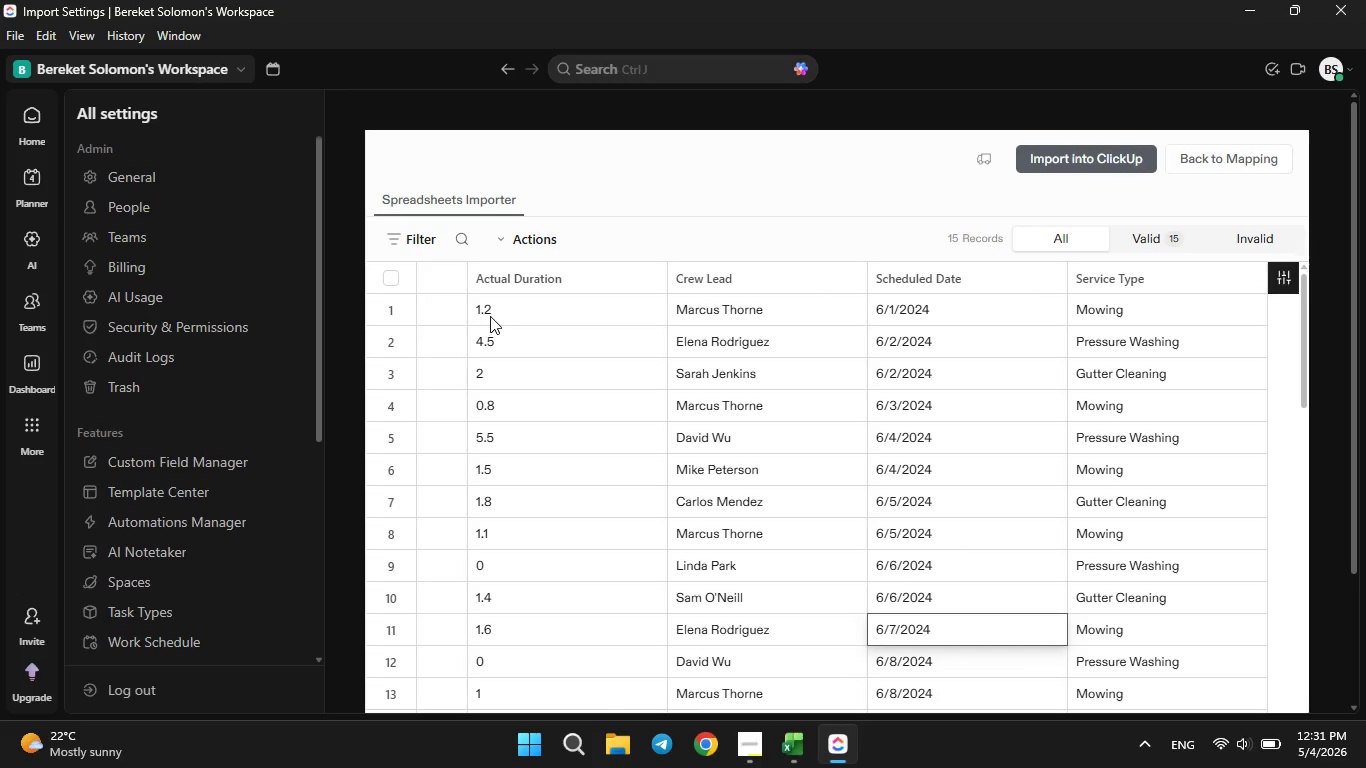 
key(ArrowDown)
 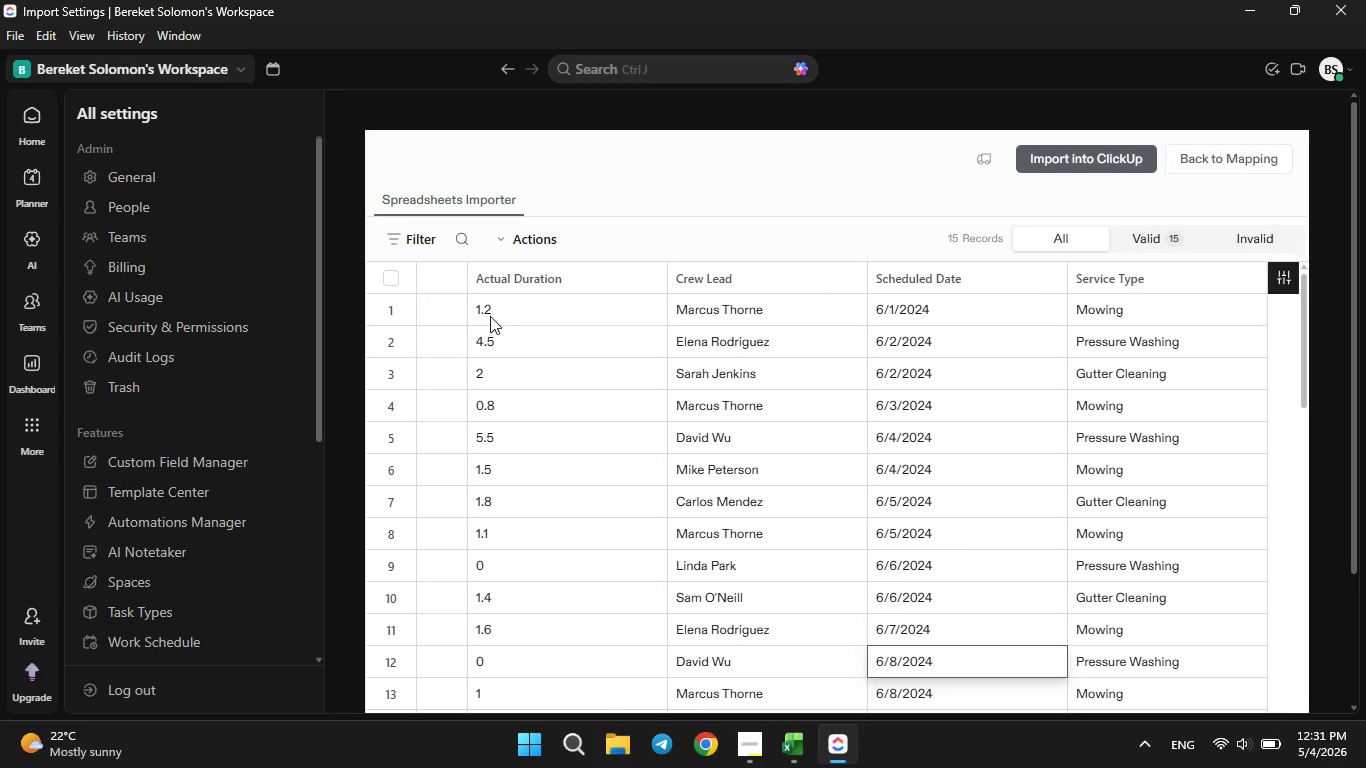 
key(ArrowDown)
 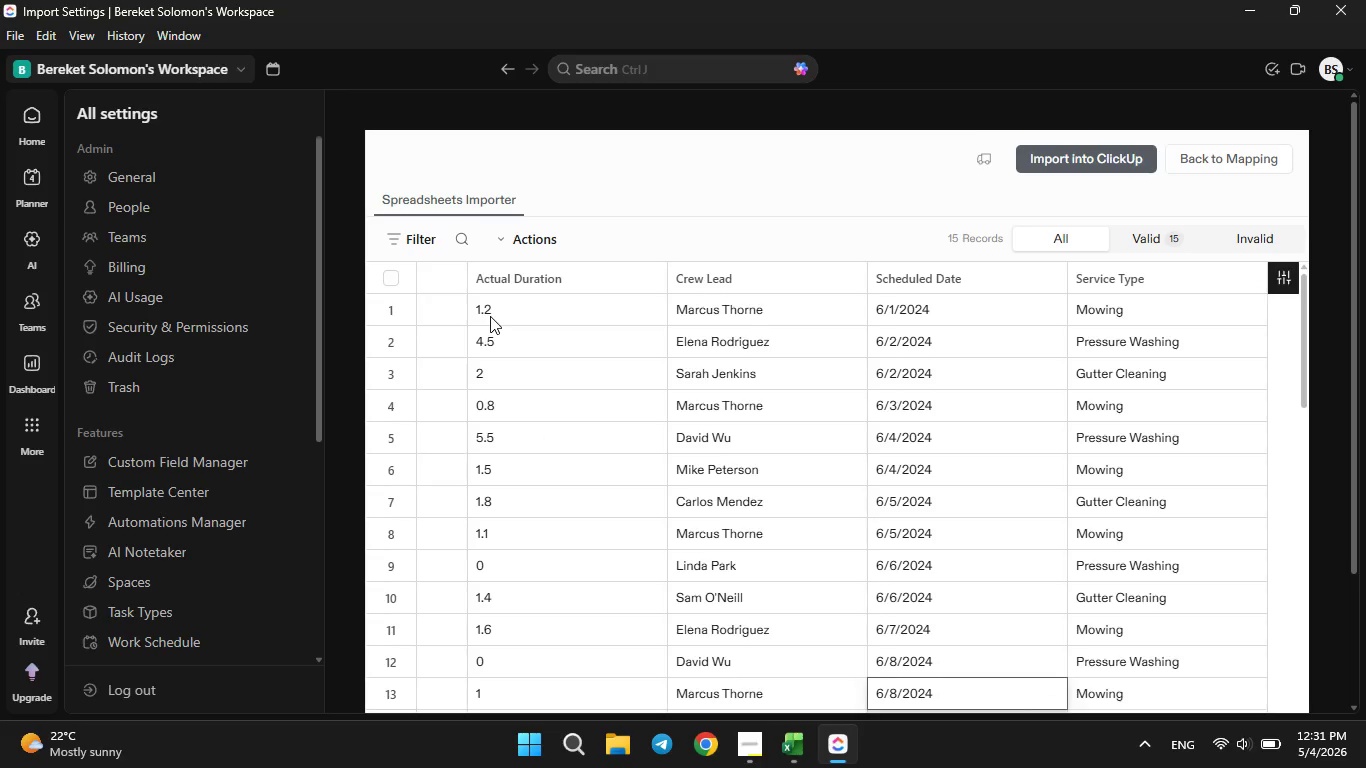 
key(ArrowDown)
 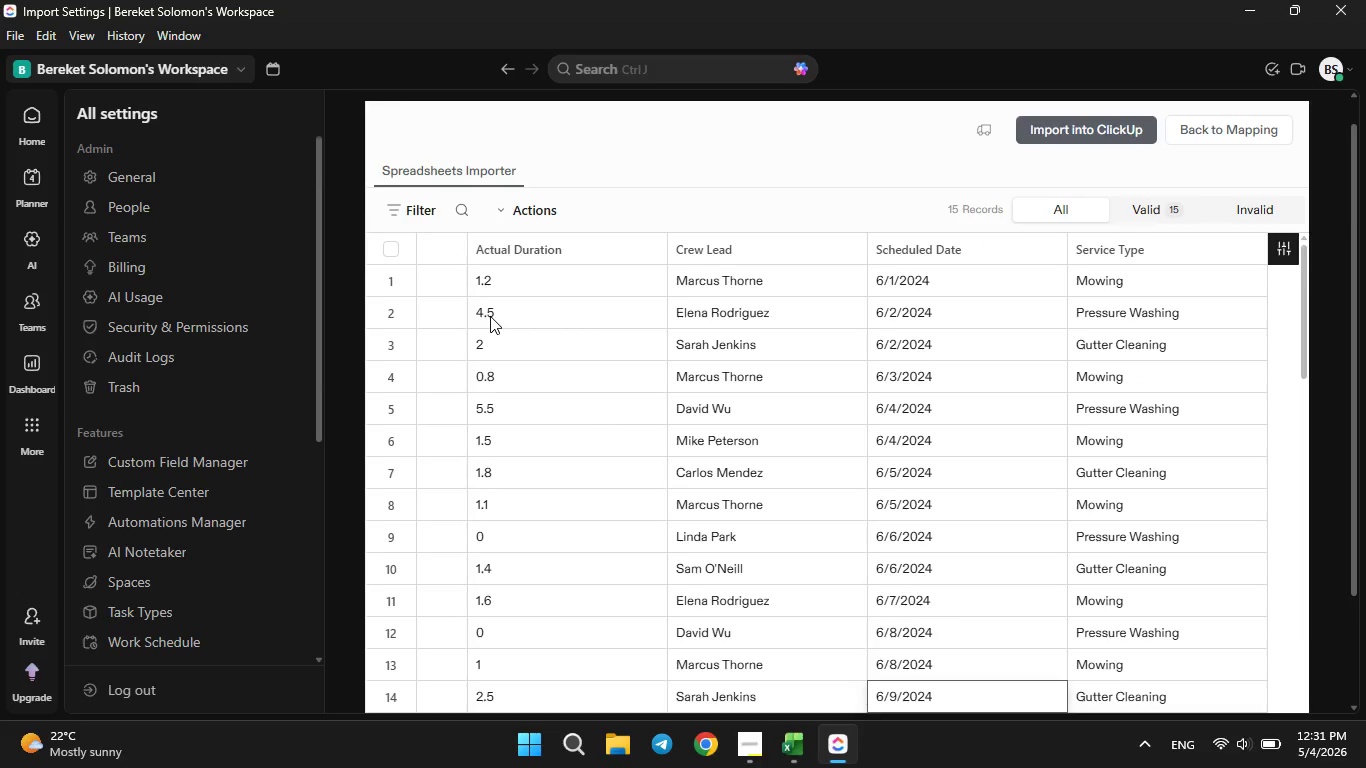 
key(ArrowDown)
 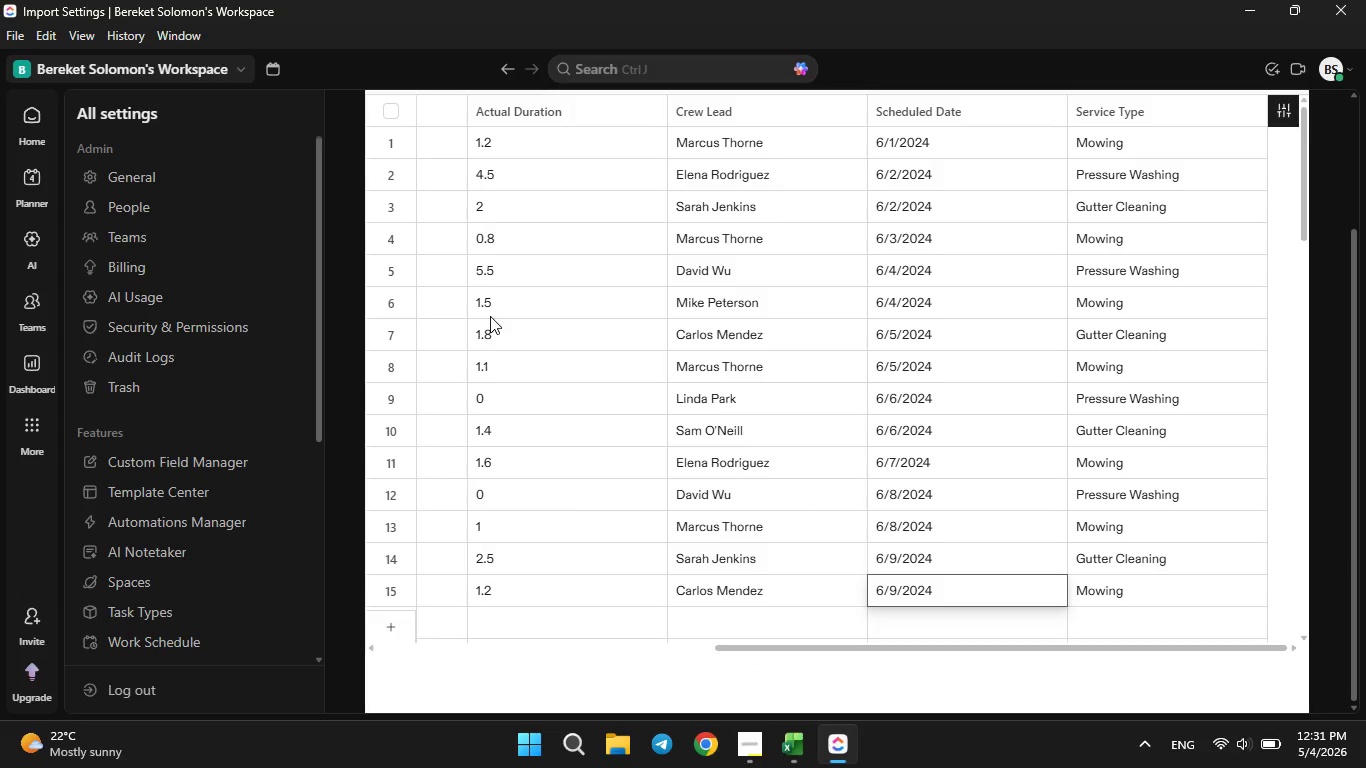 
key(ArrowDown)
 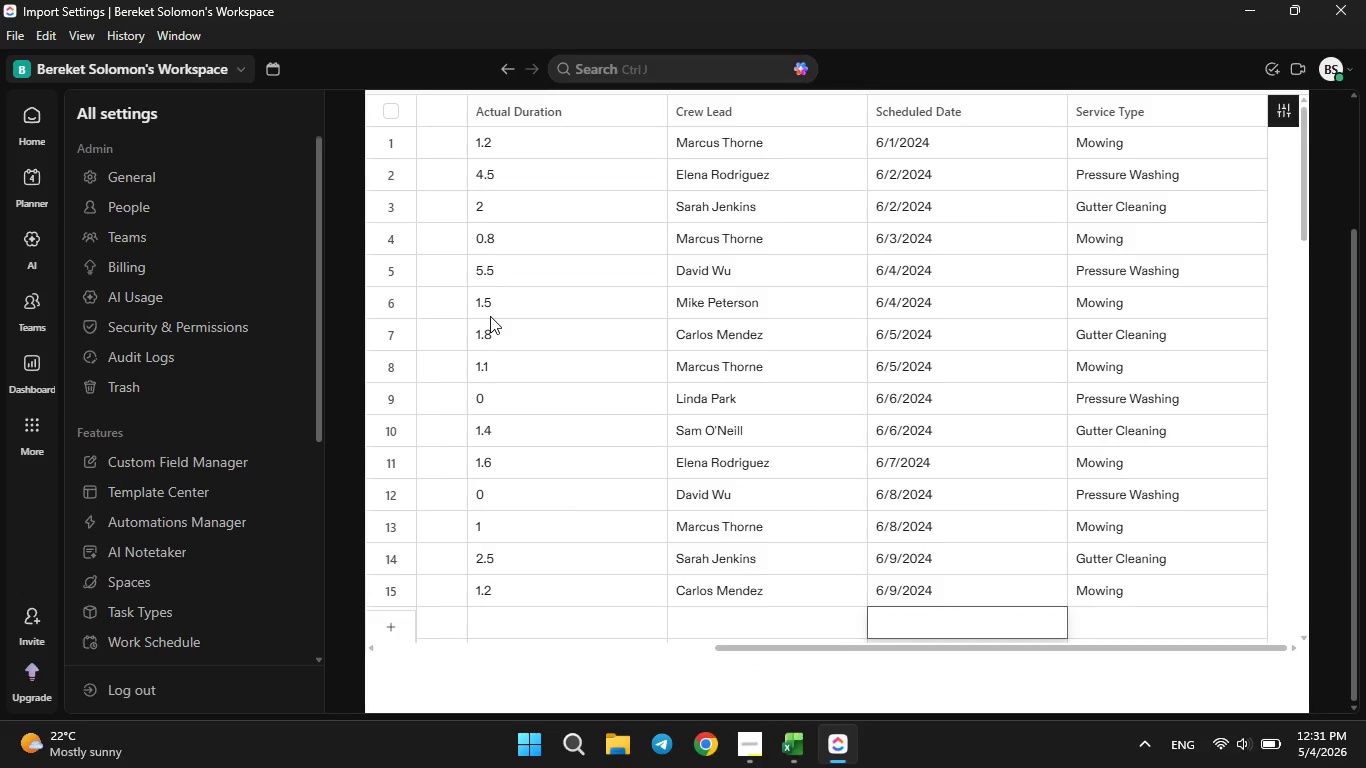 
key(ArrowUp)
 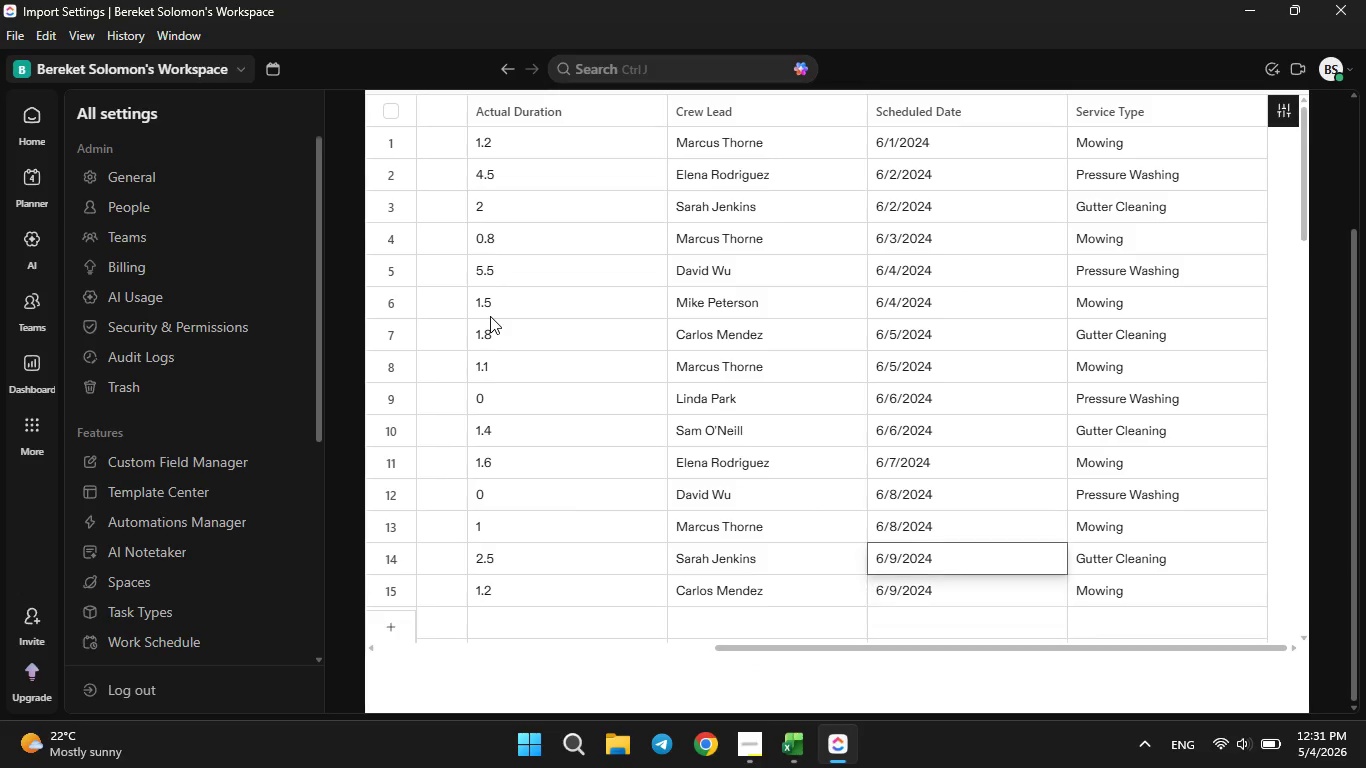 
key(ArrowUp)
 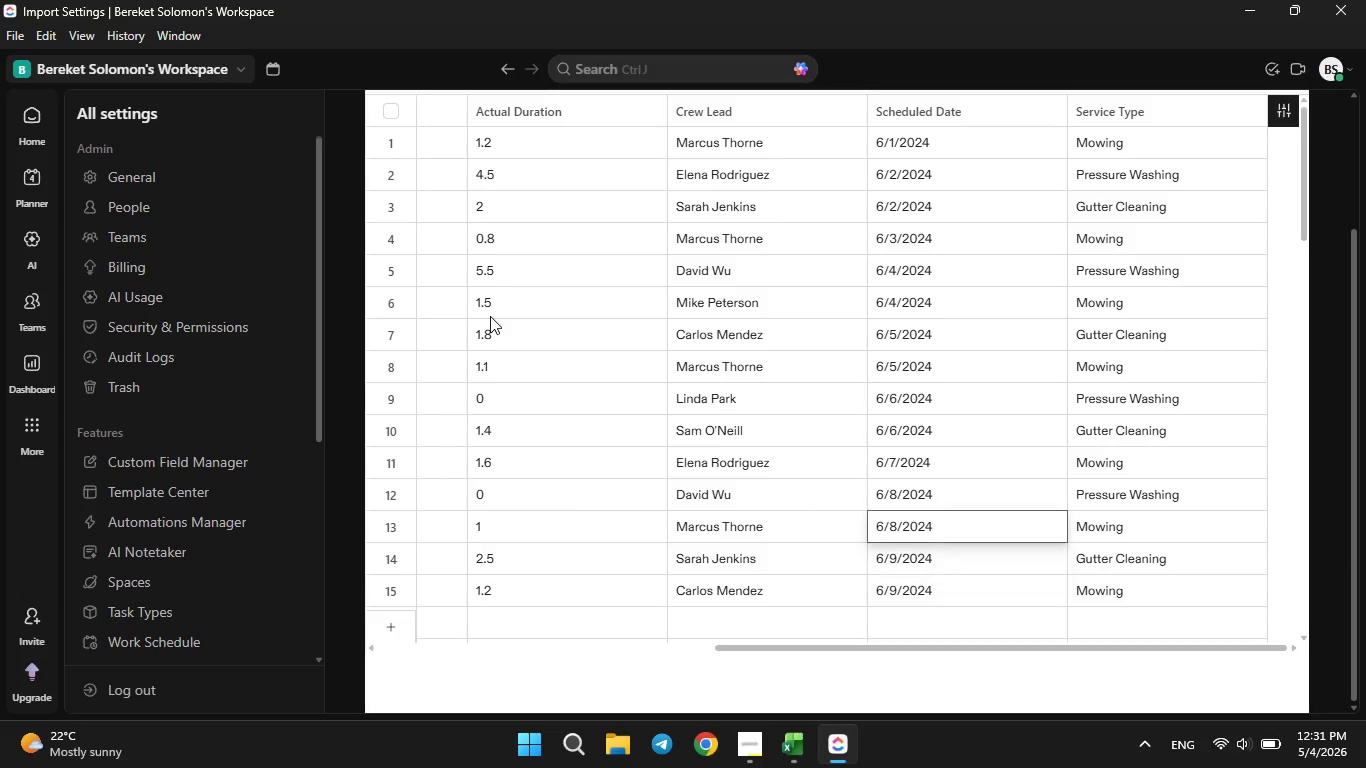 
key(ArrowUp)
 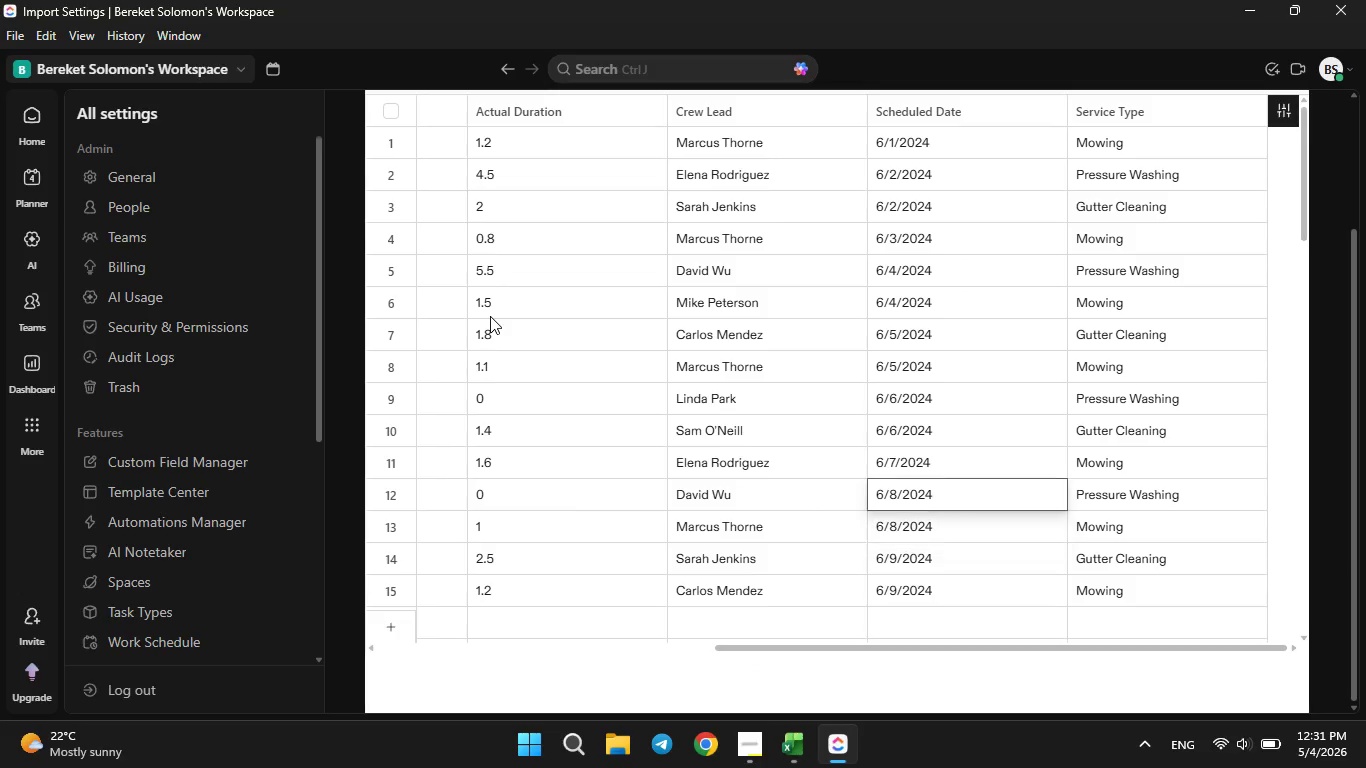 
key(ArrowUp)
 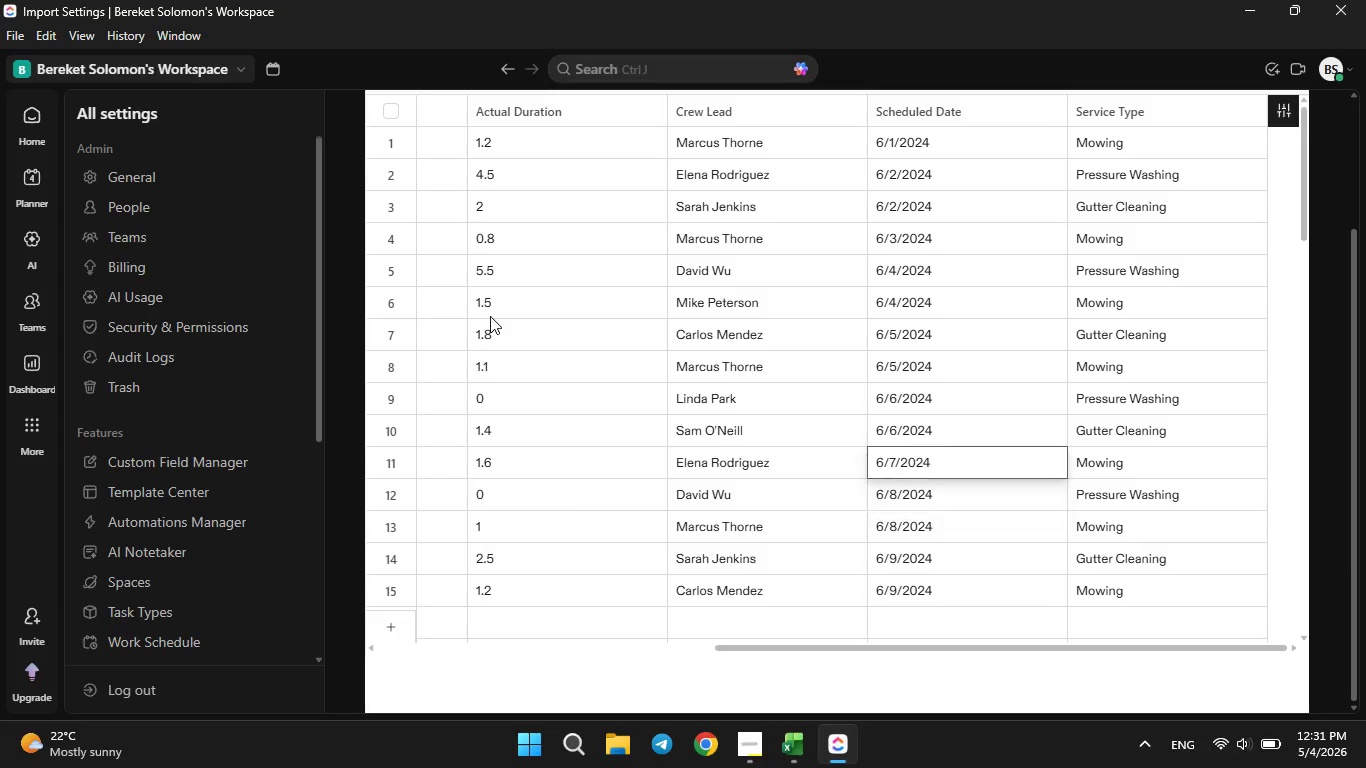 
hold_key(key=ArrowUp, duration=0.98)
 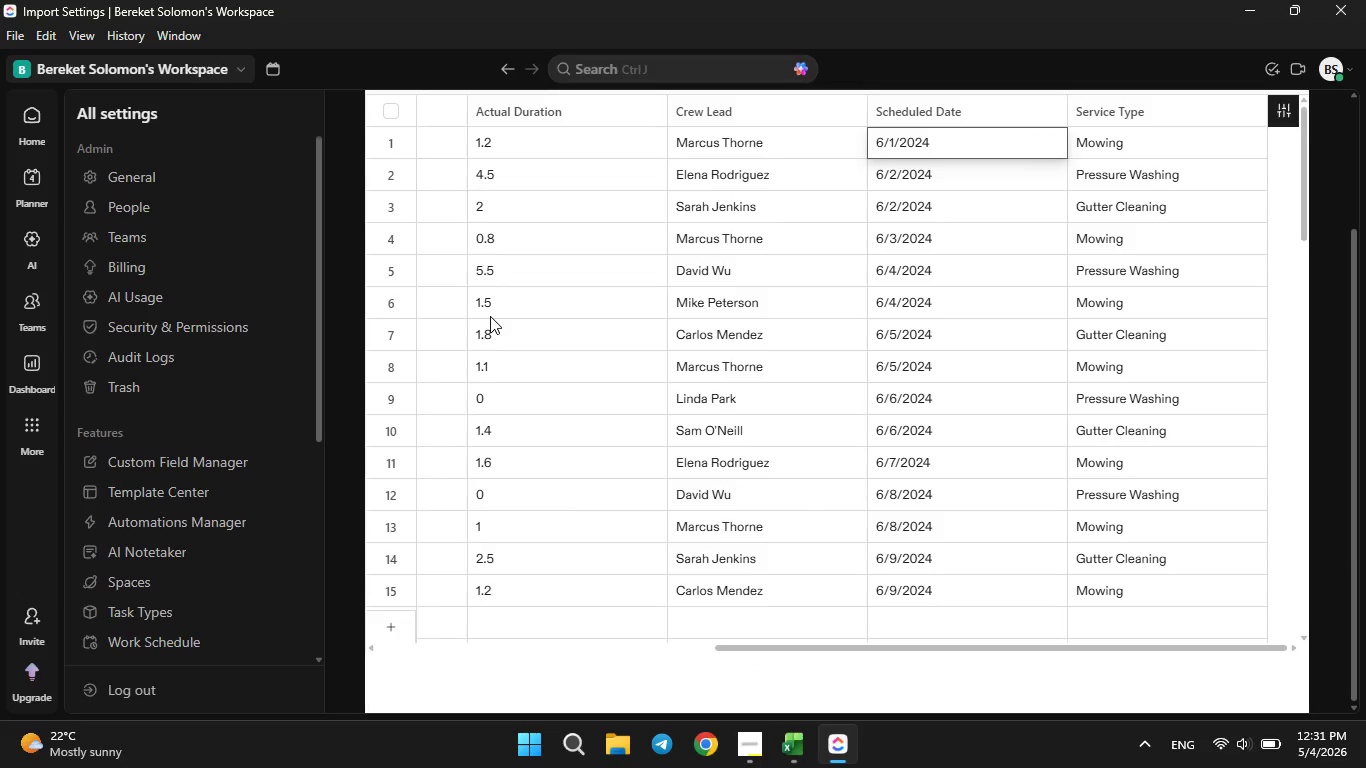 
key(ArrowUp)
 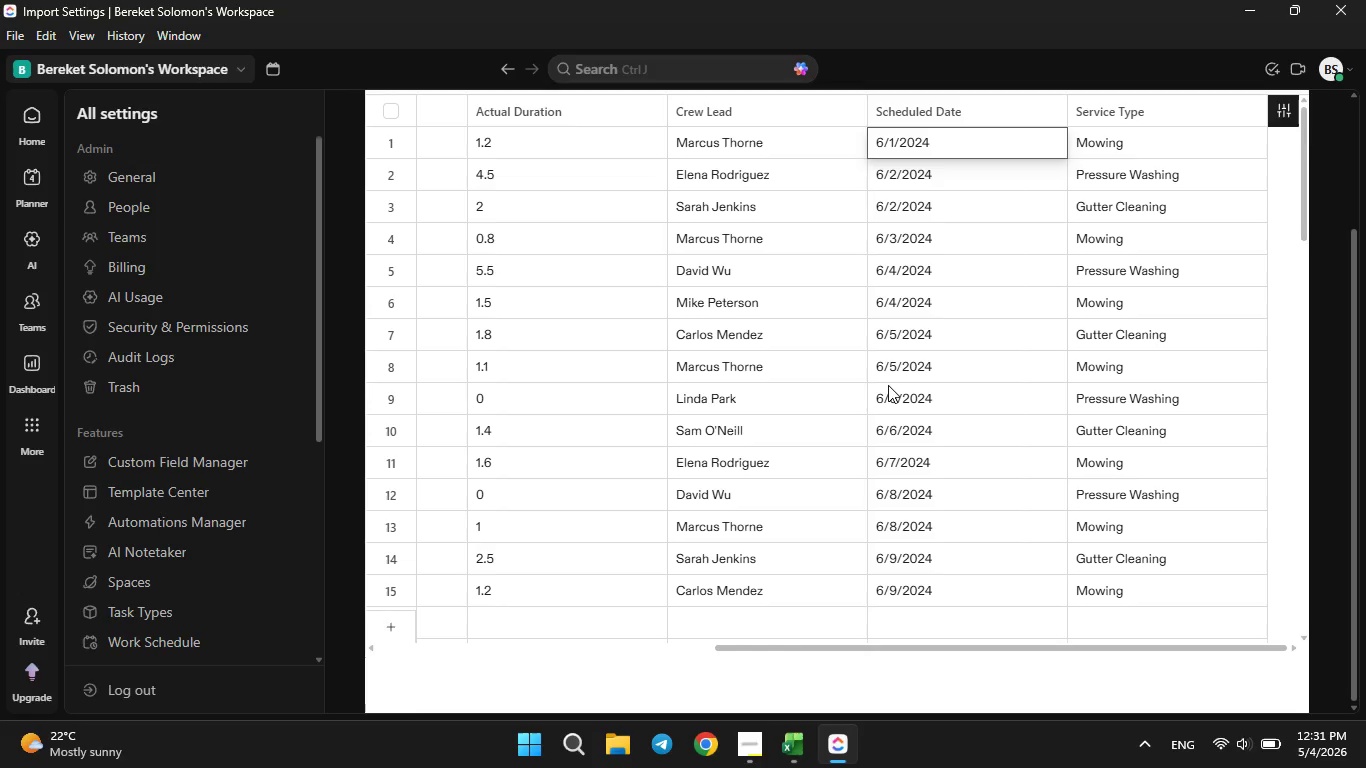 
scroll: coordinate [888, 385], scroll_direction: up, amount: 2.0
 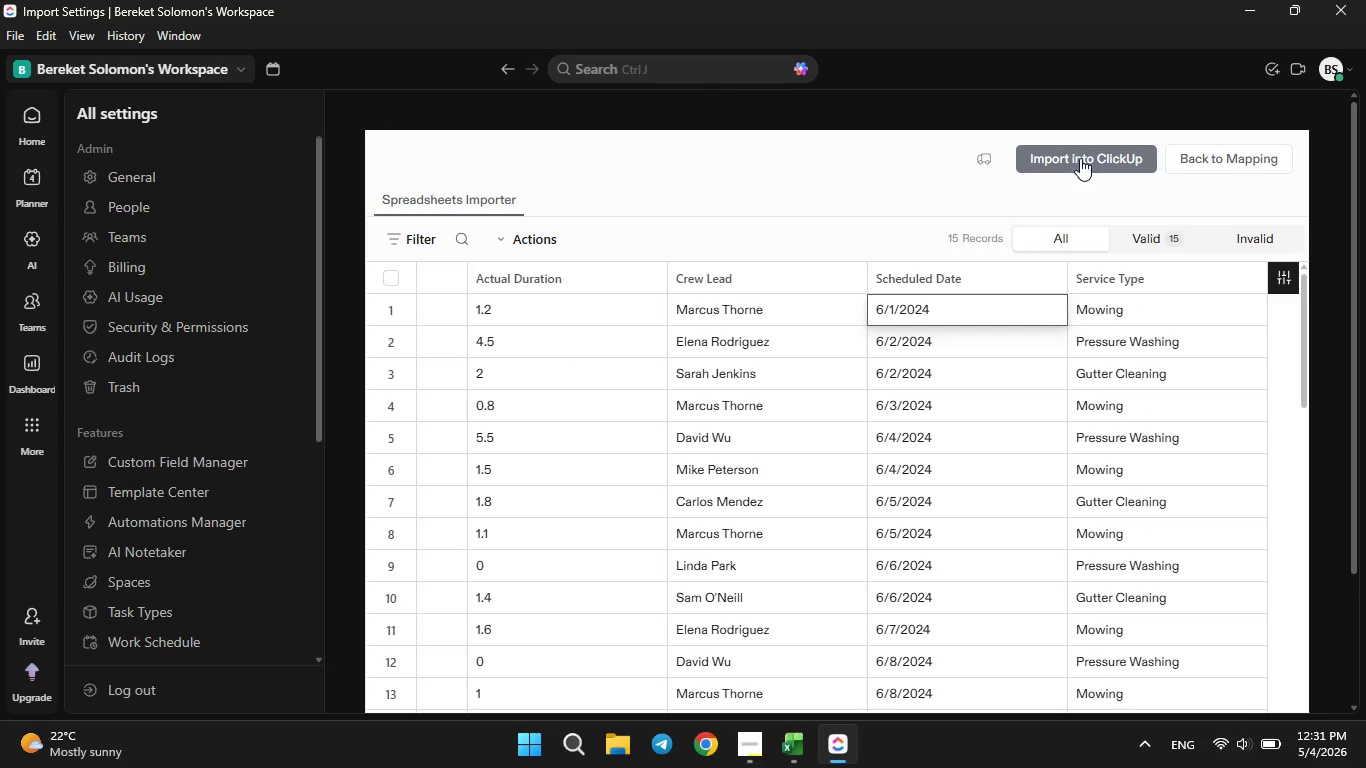 
left_click([1080, 158])
 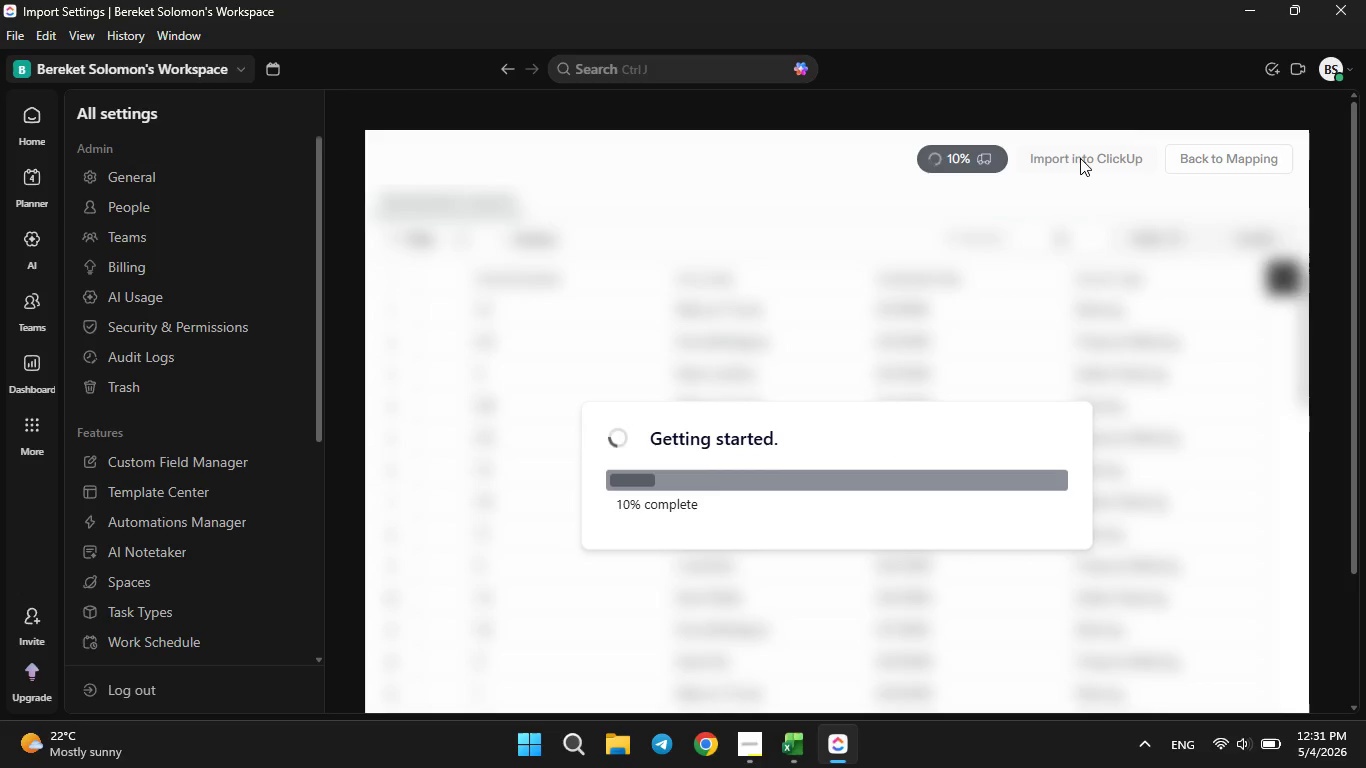 
wait(12.44)
 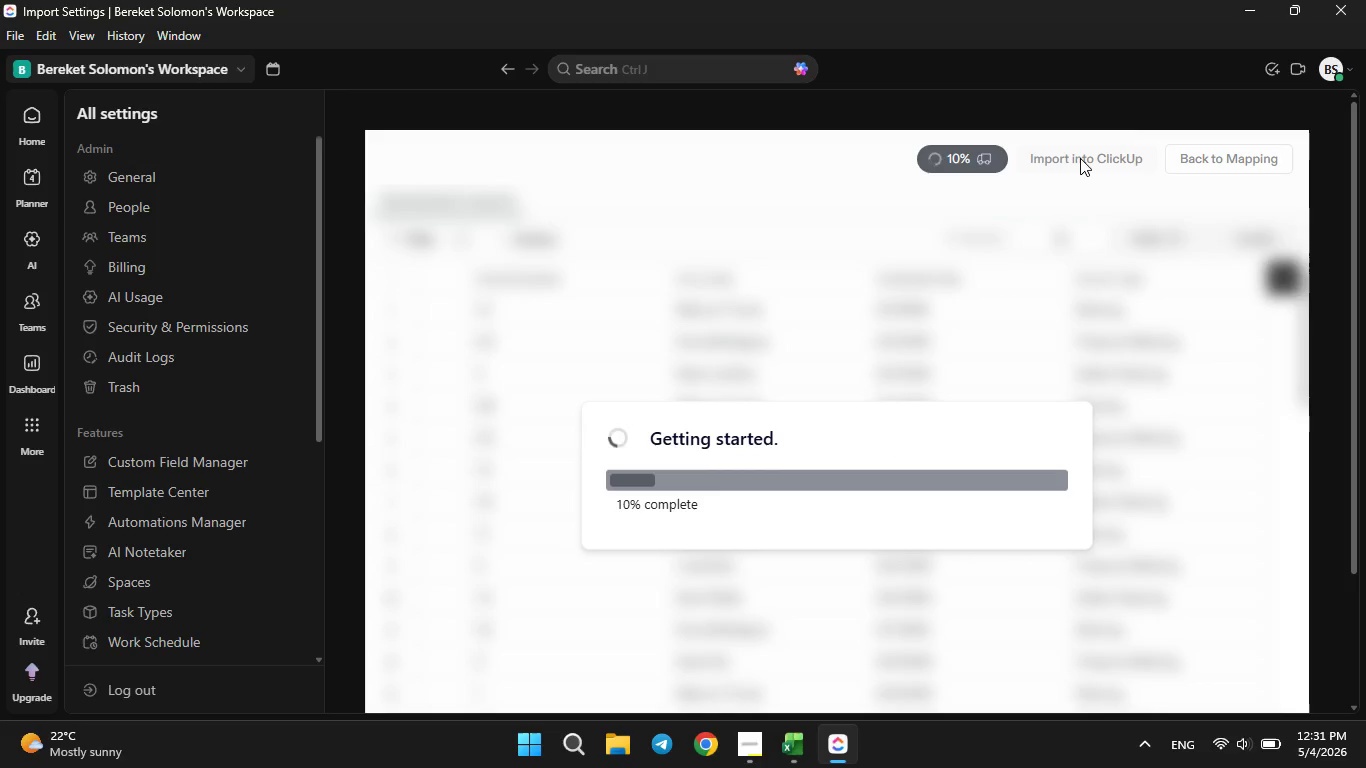 
left_click([934, 417])
 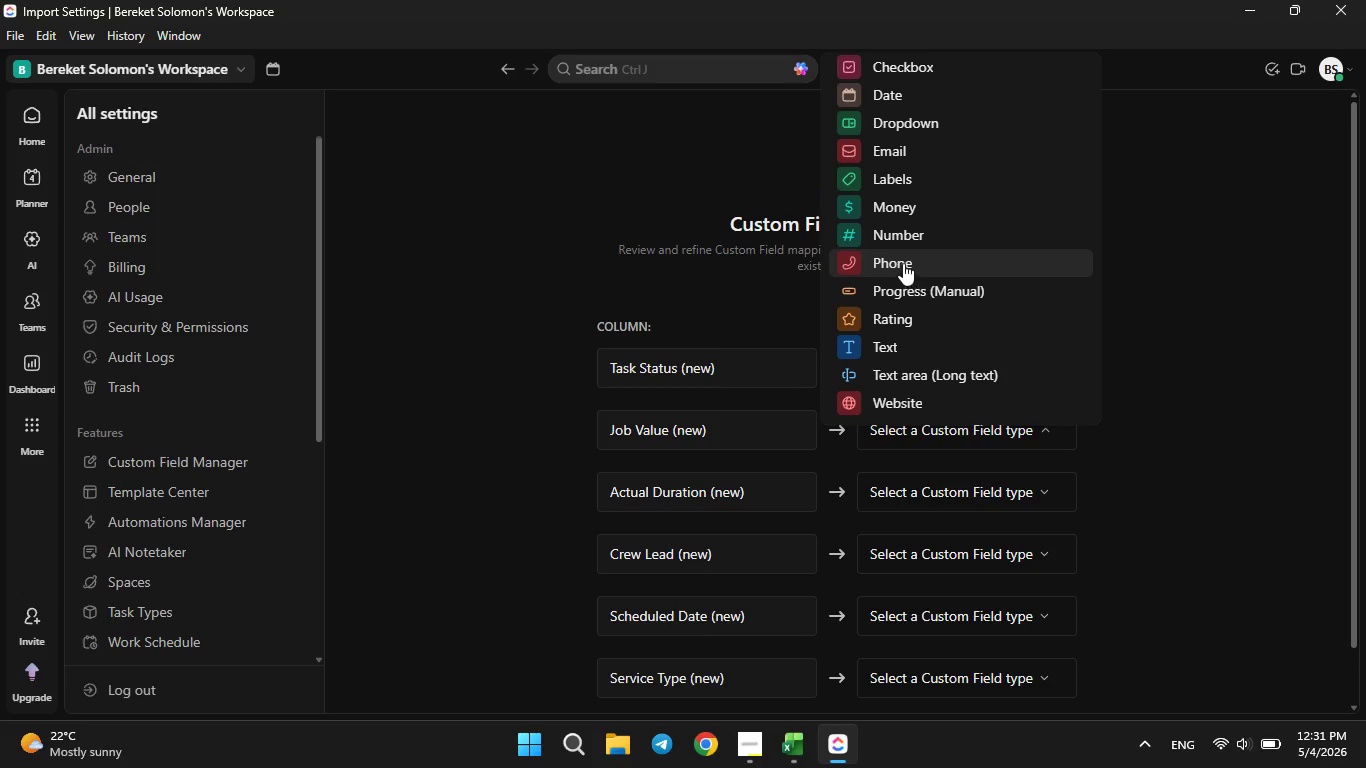 
left_click([896, 215])
 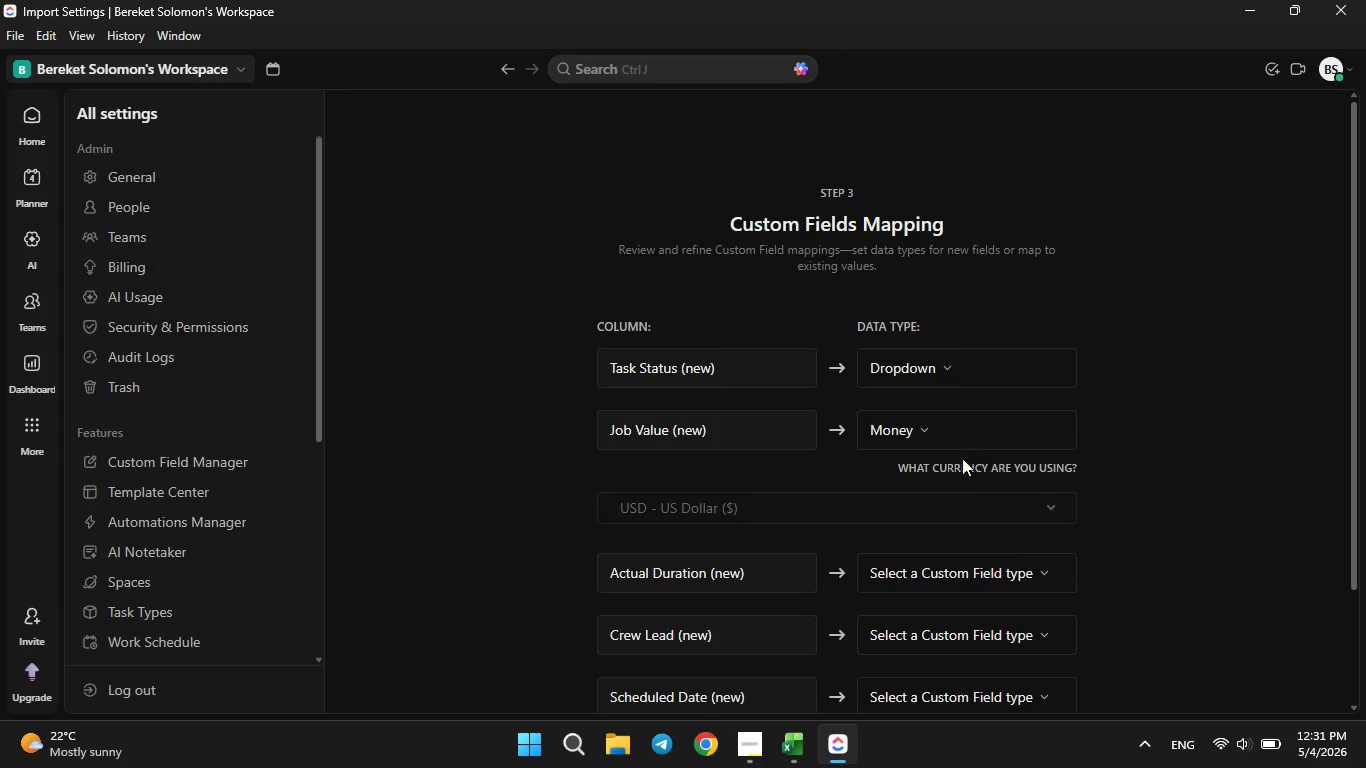 
left_click([975, 498])
 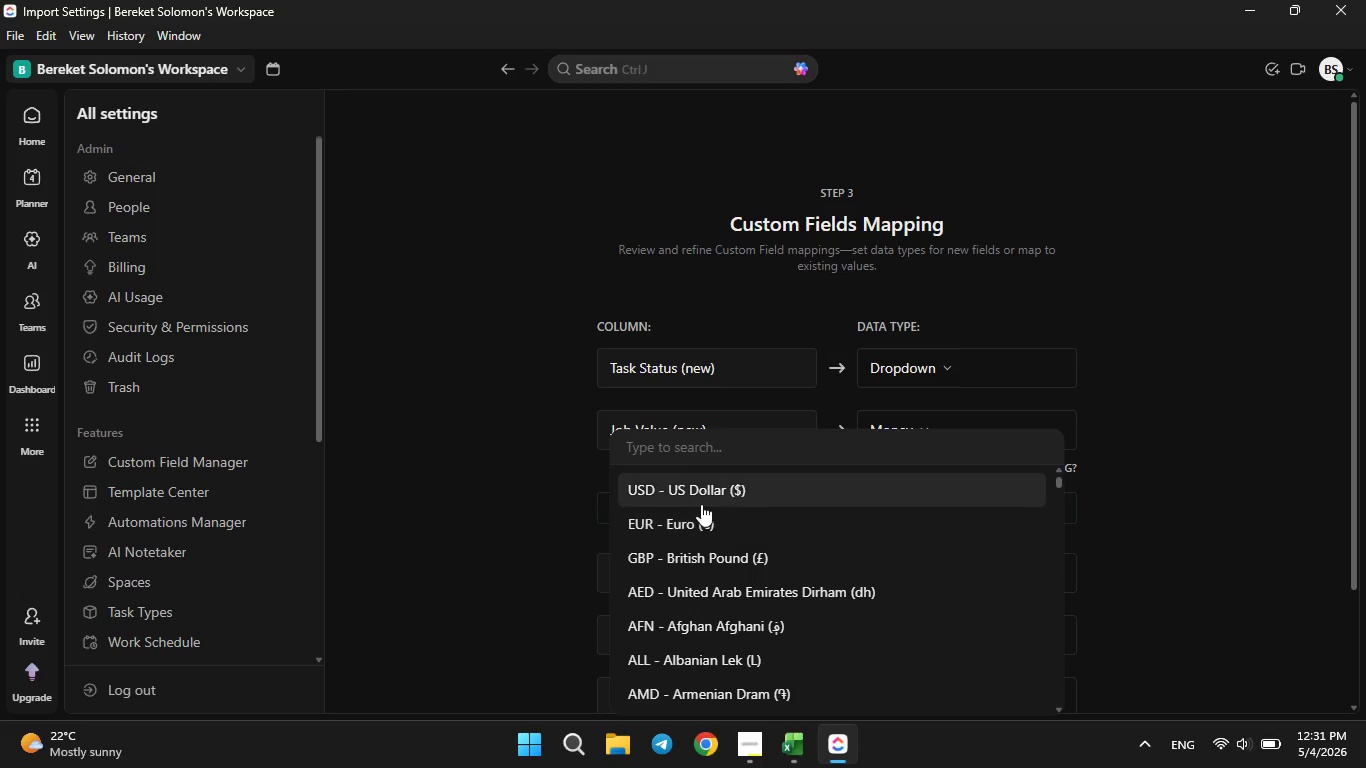 
left_click([695, 495])
 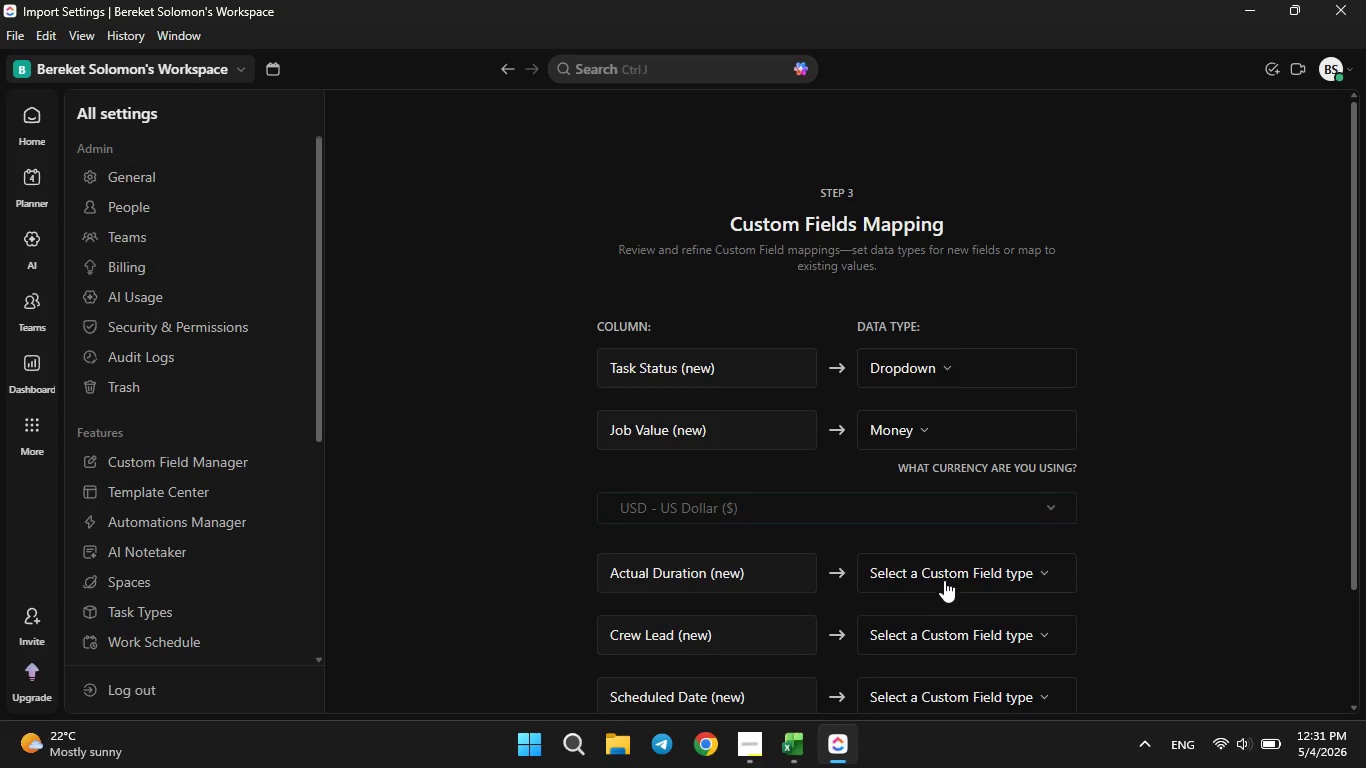 
left_click([944, 573])
 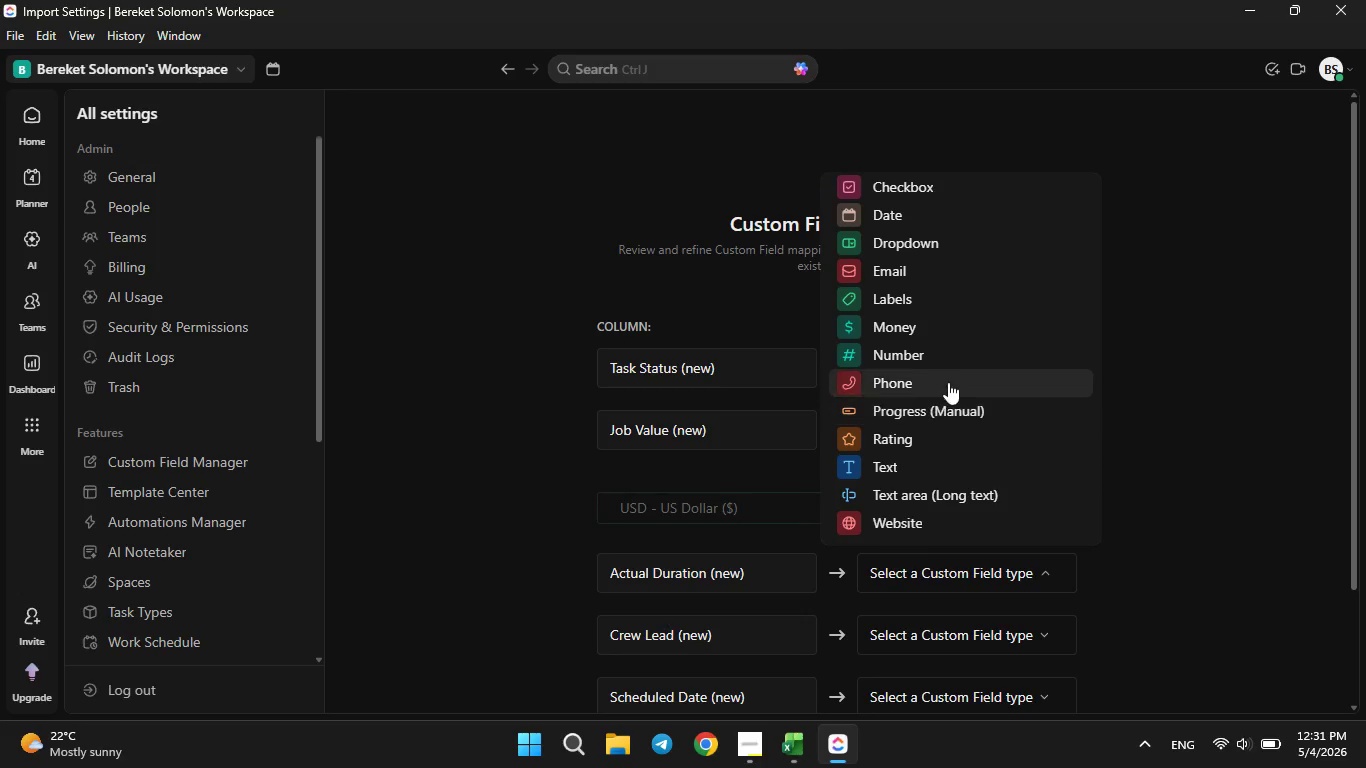 
left_click([907, 361])
 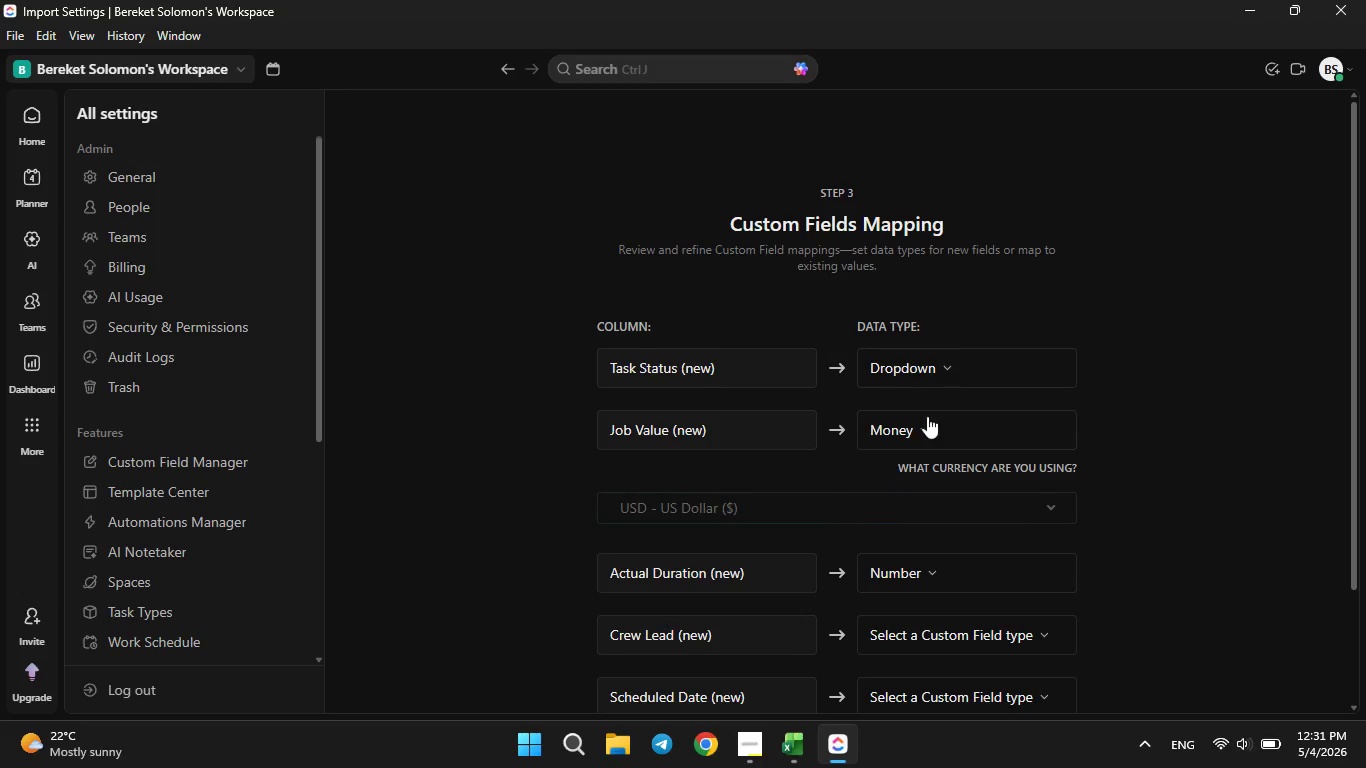 
scroll: coordinate [928, 428], scroll_direction: down, amount: 1.0
 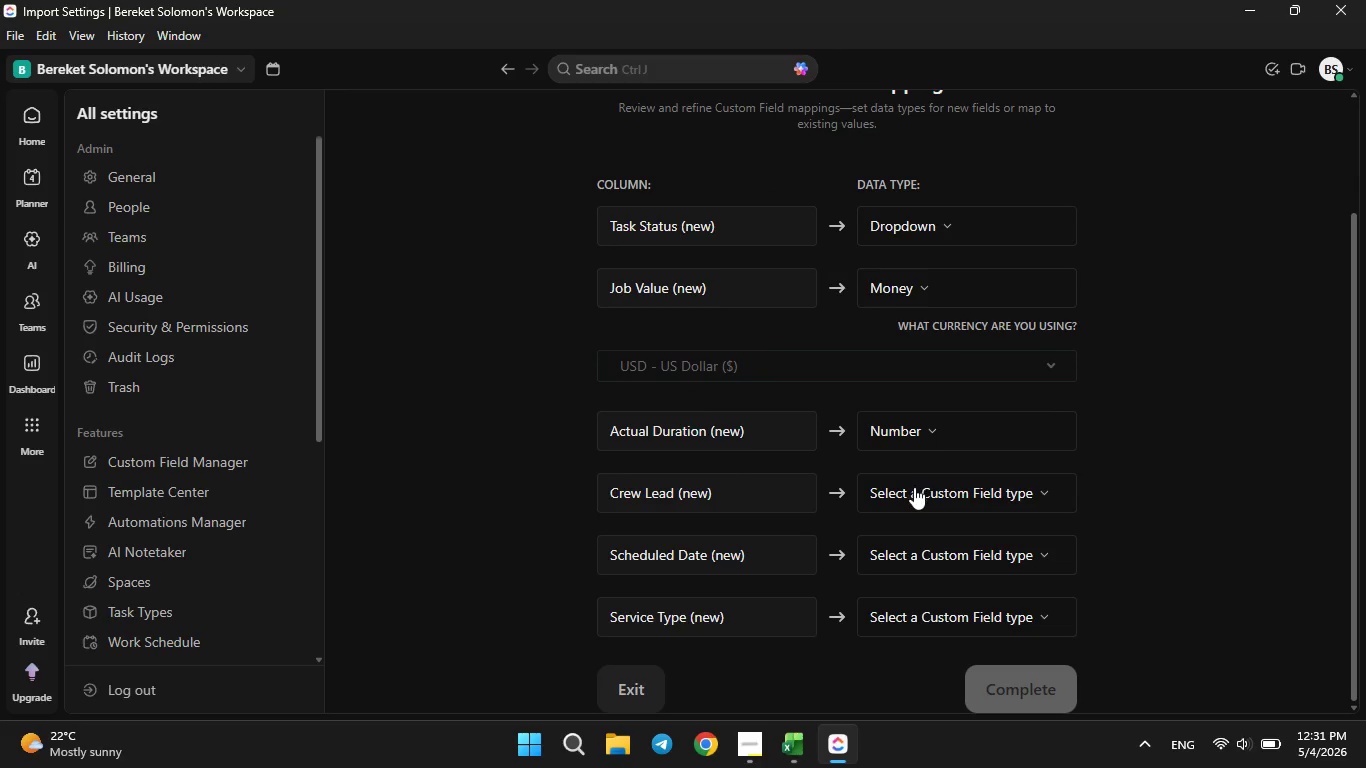 
left_click([914, 487])
 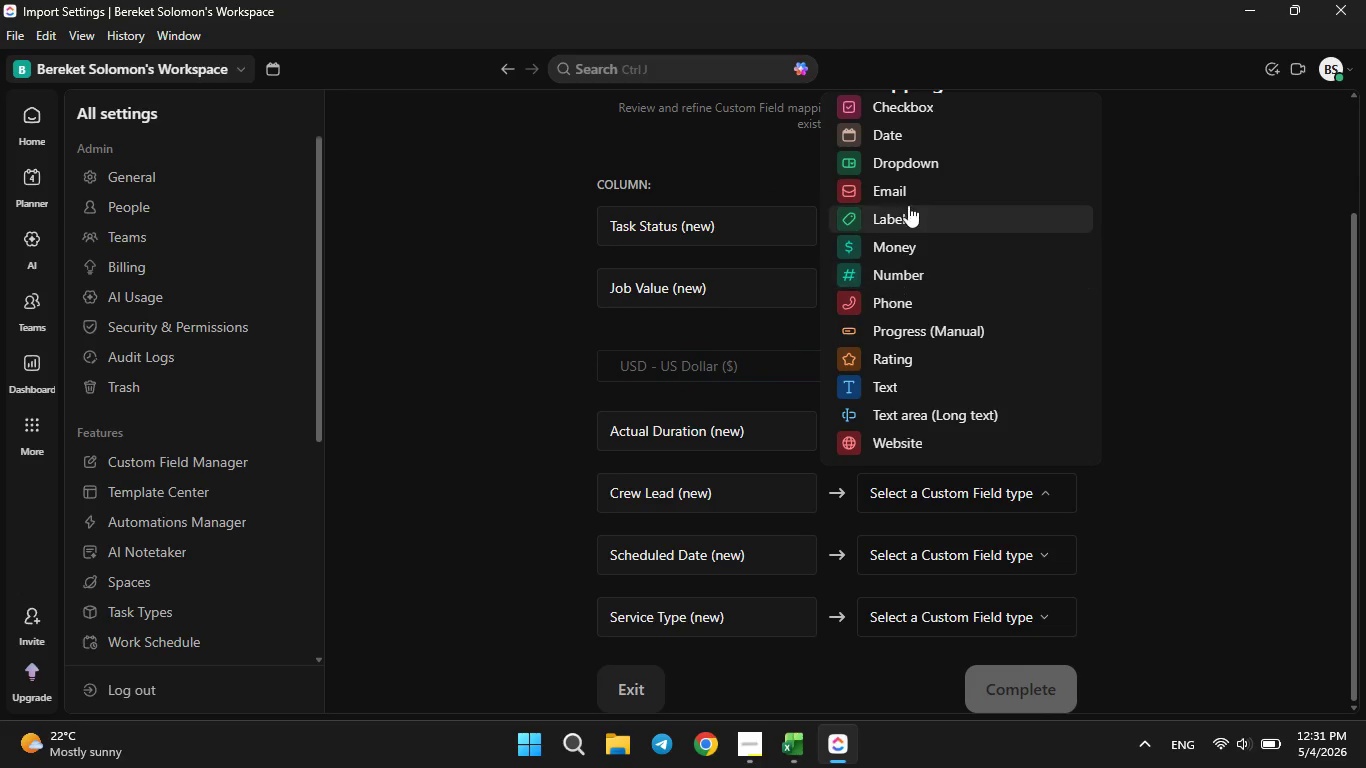 
left_click([899, 156])
 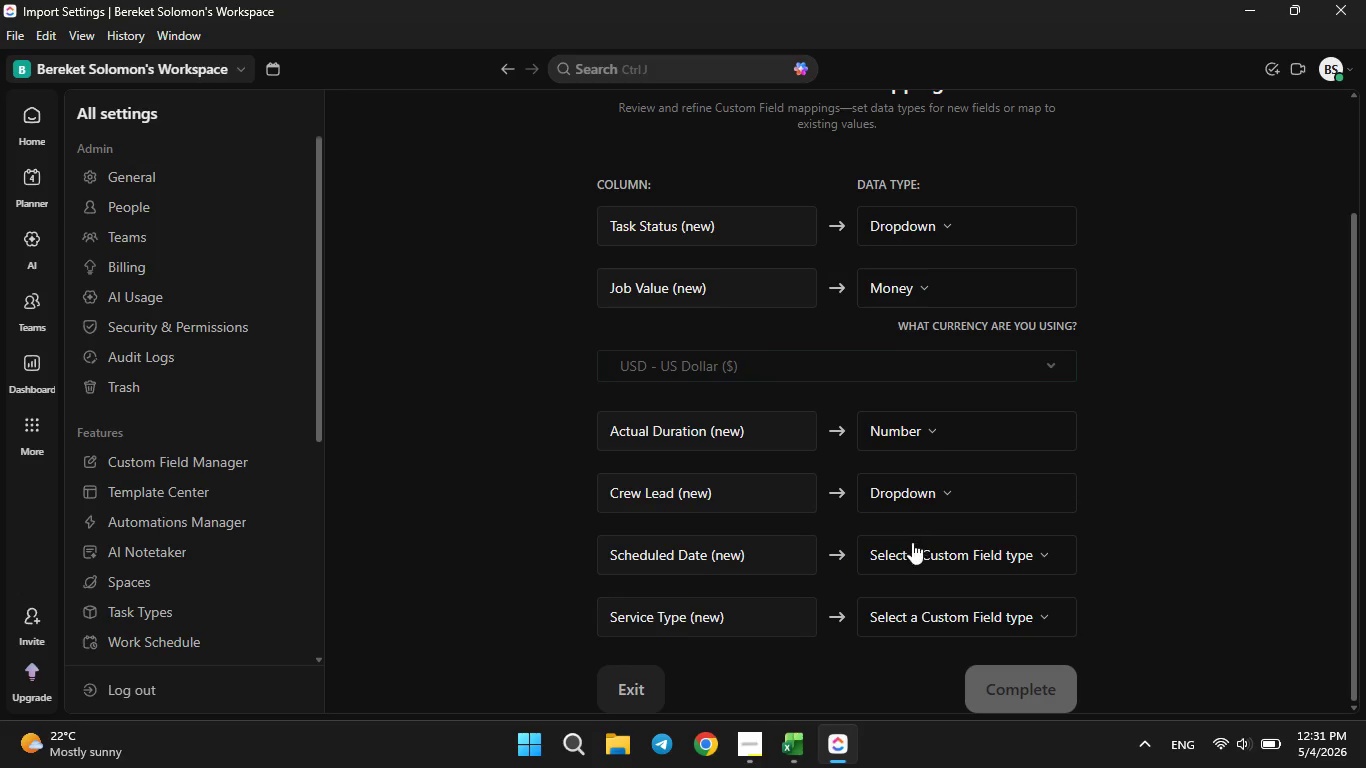 
left_click([911, 551])
 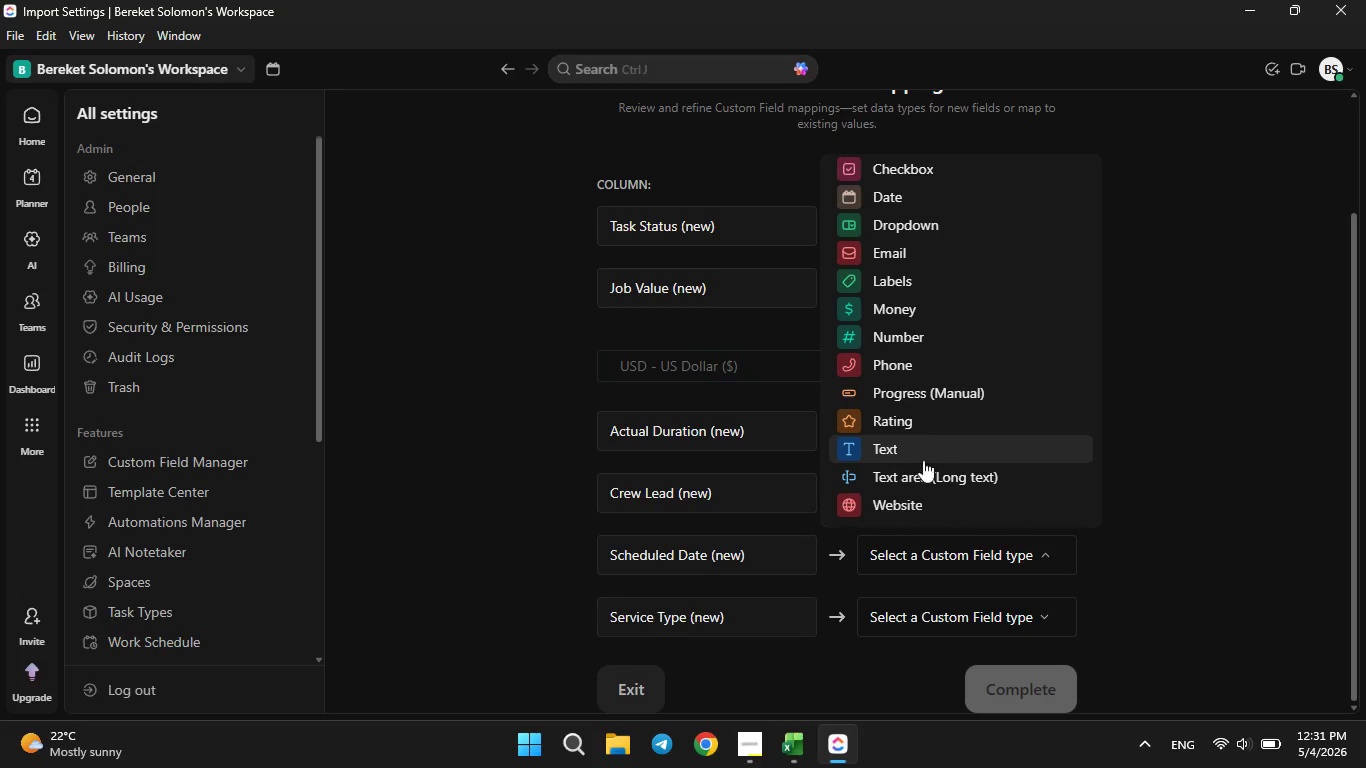 
left_click([895, 197])
 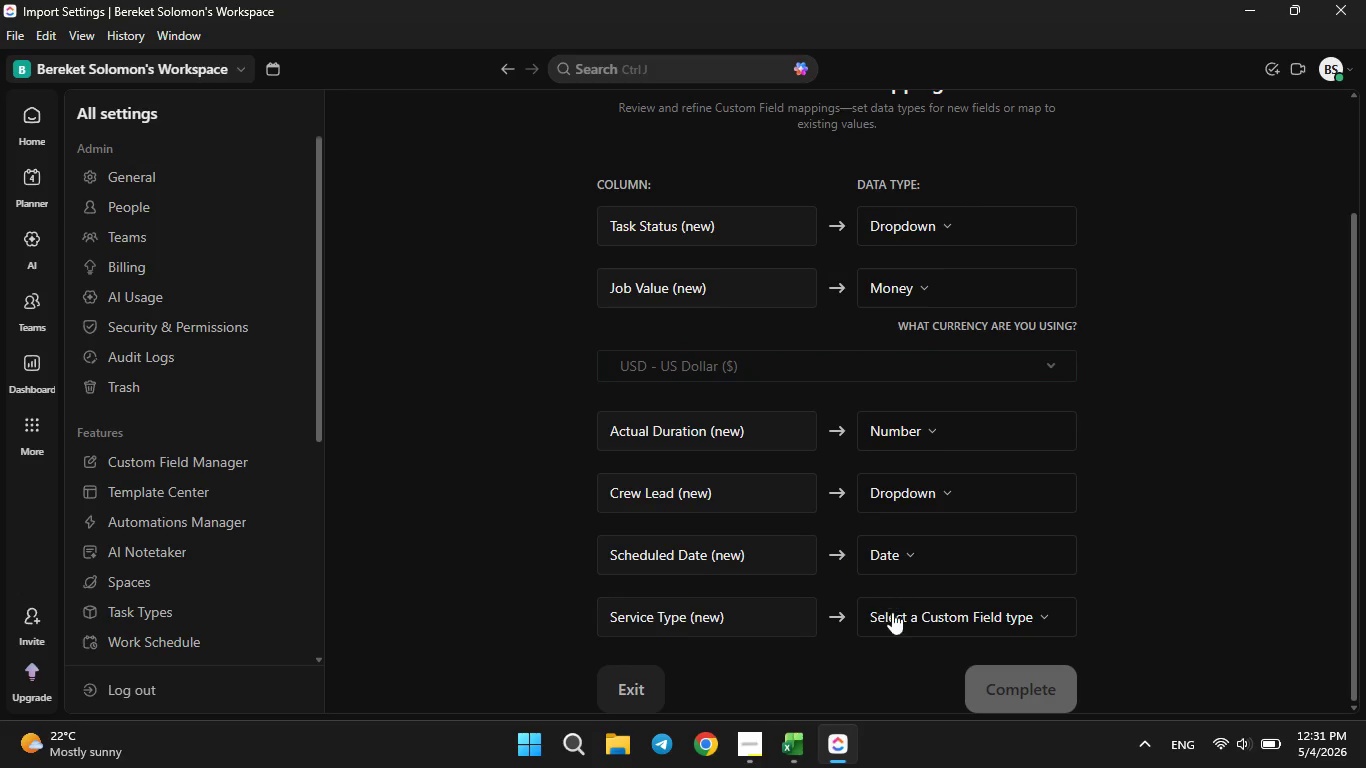 
left_click([908, 616])
 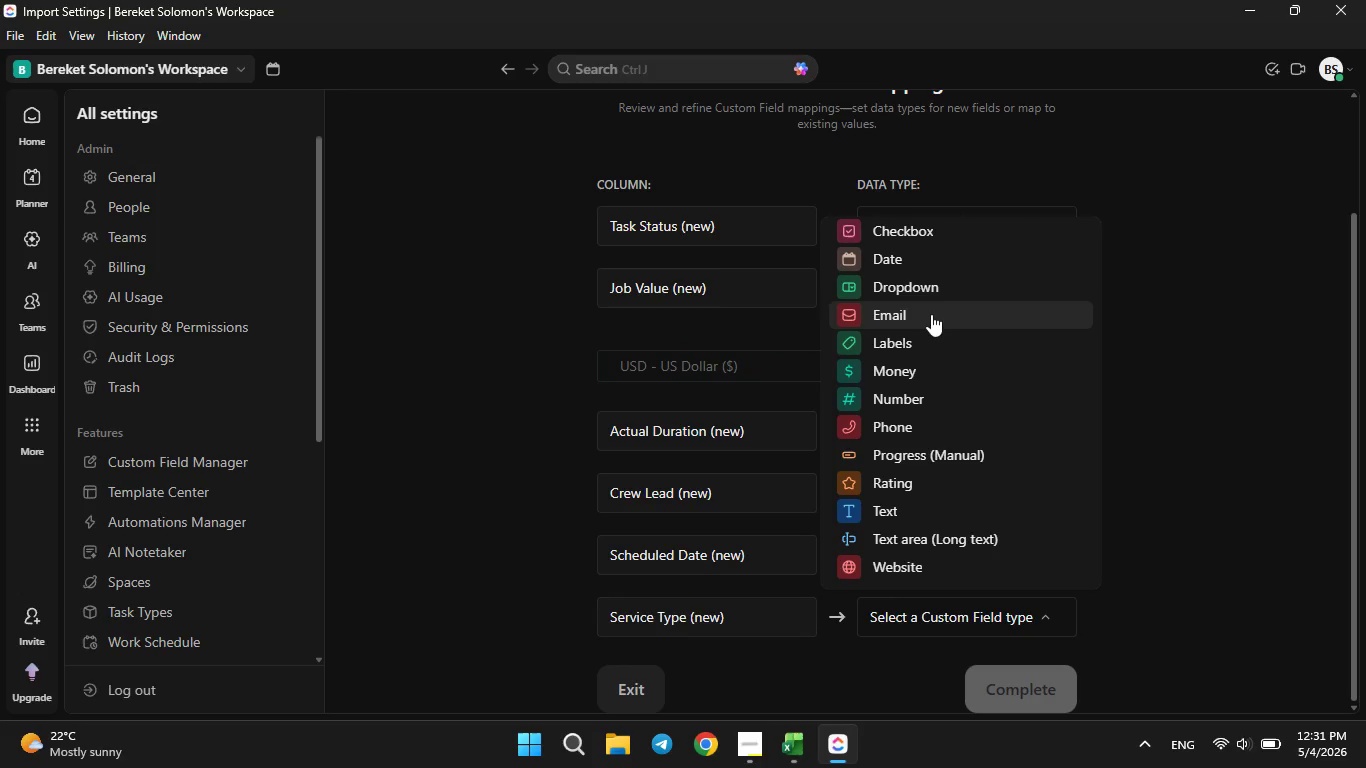 
left_click([905, 275])
 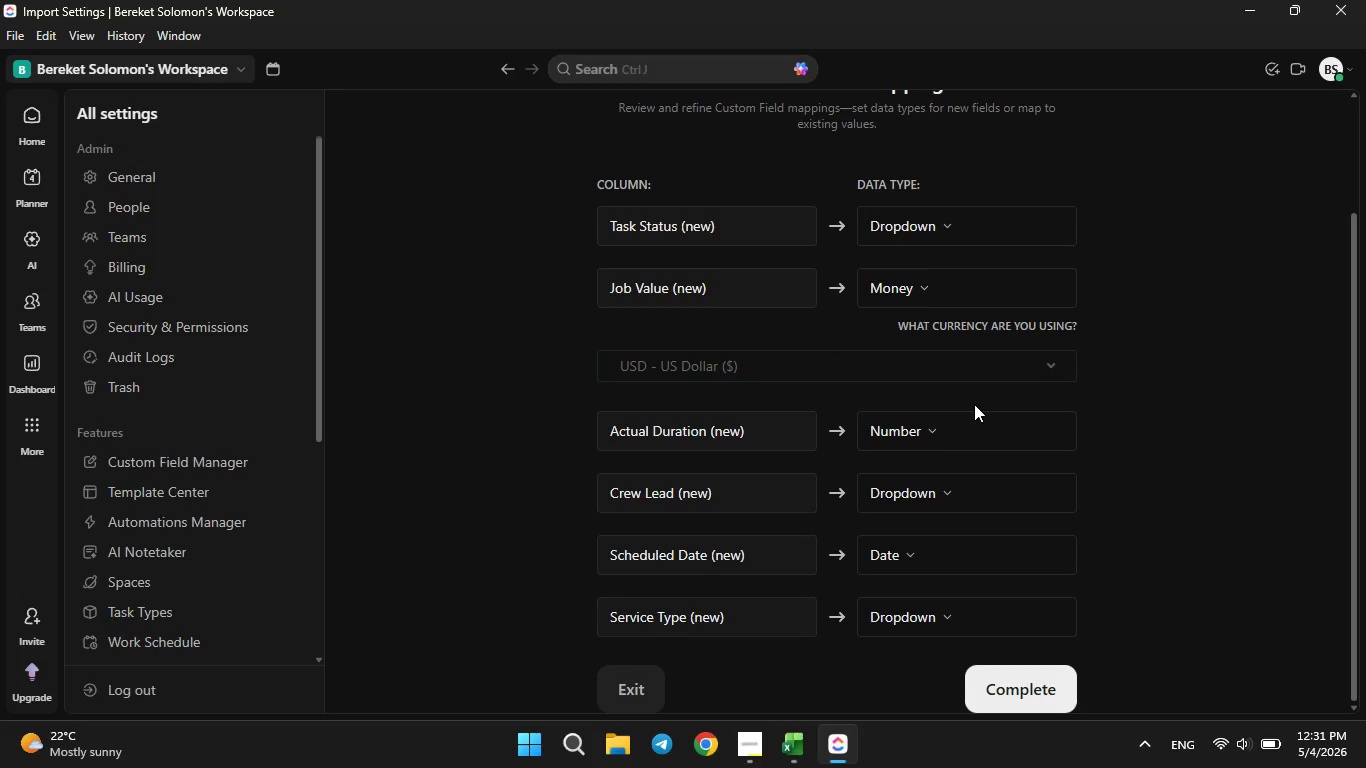 
scroll: coordinate [974, 404], scroll_direction: down, amount: 2.0
 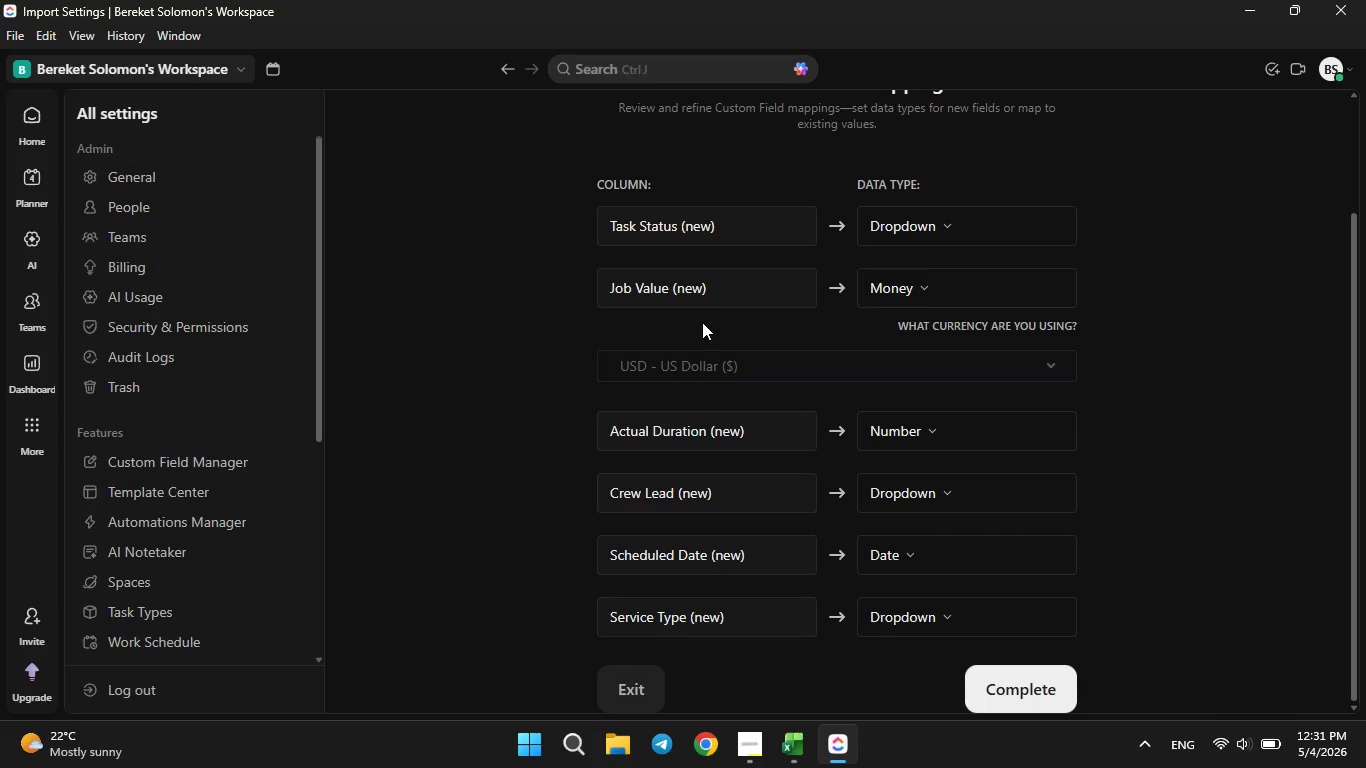 
wait(6.07)
 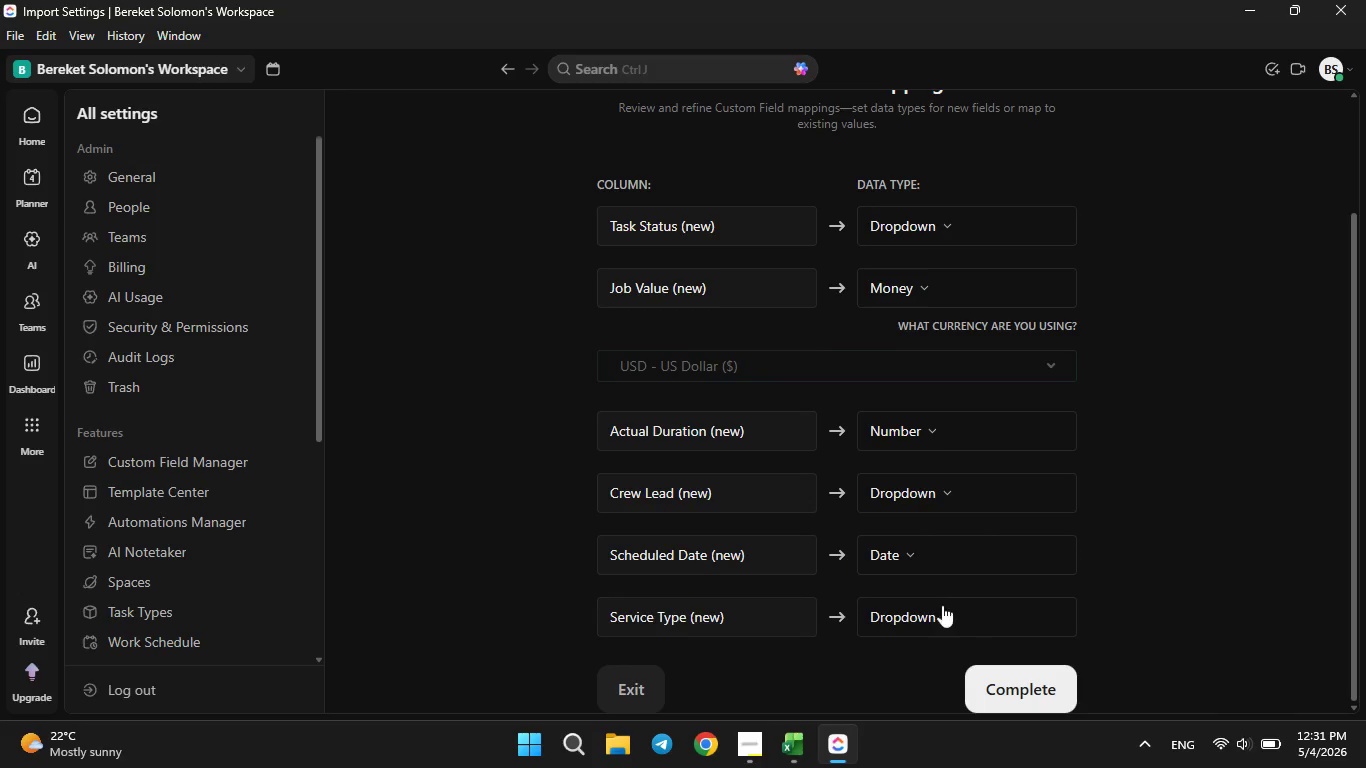 
scroll: coordinate [1039, 570], scroll_direction: down, amount: 2.0
 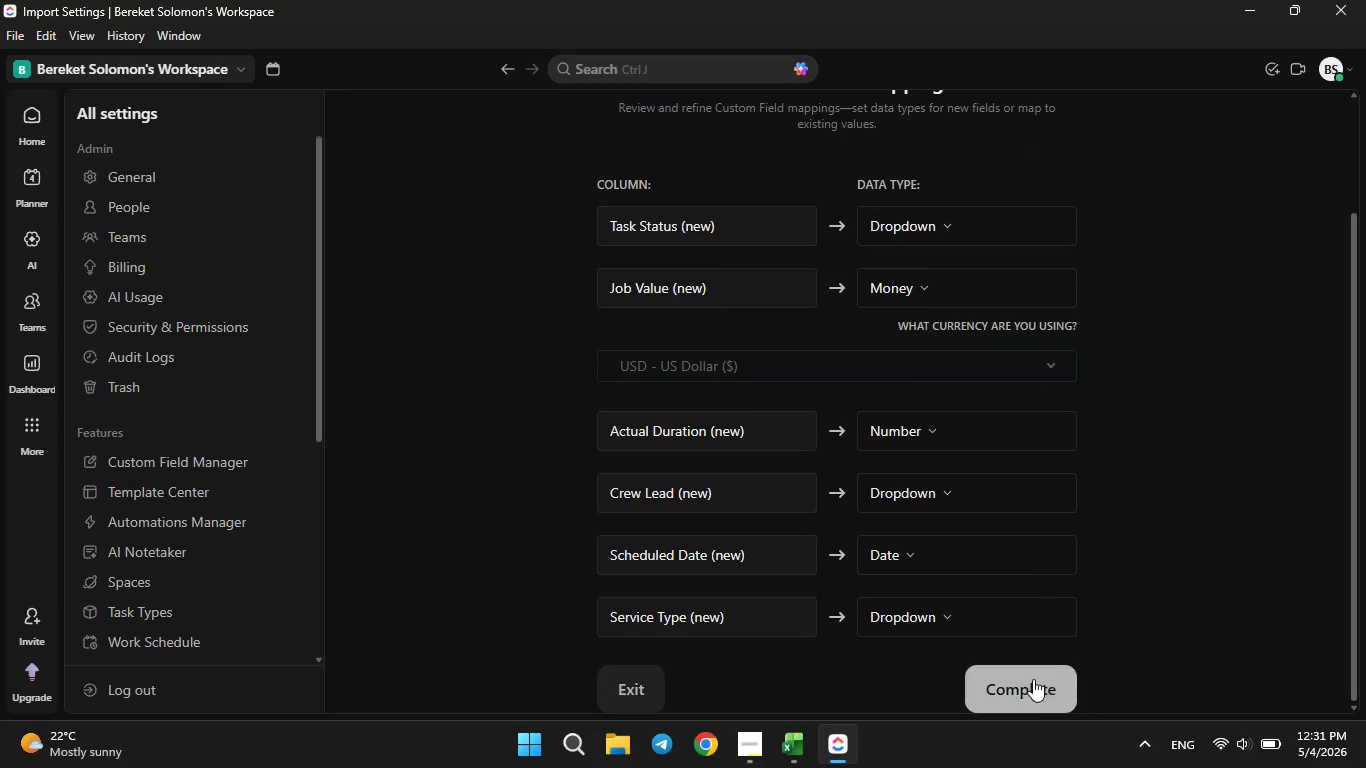 
left_click([1032, 687])
 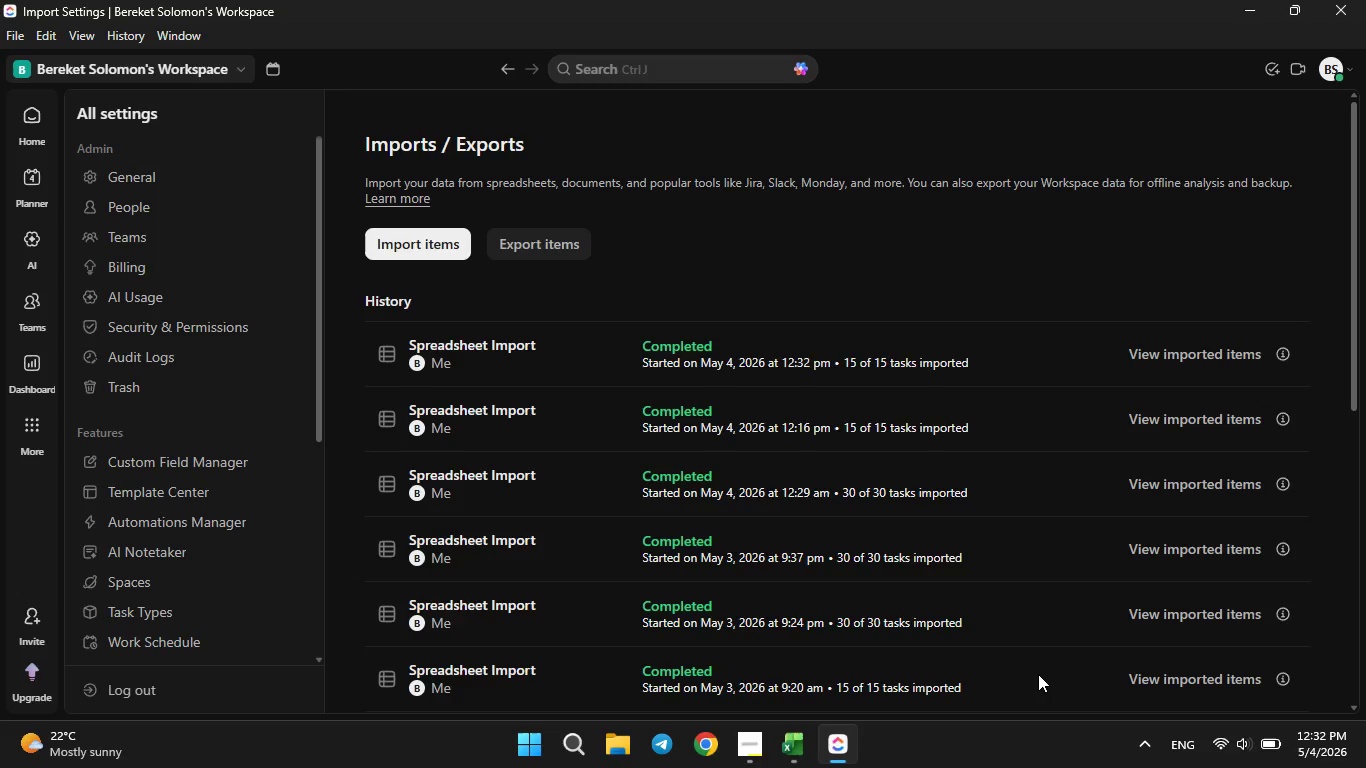 
wait(29.64)
 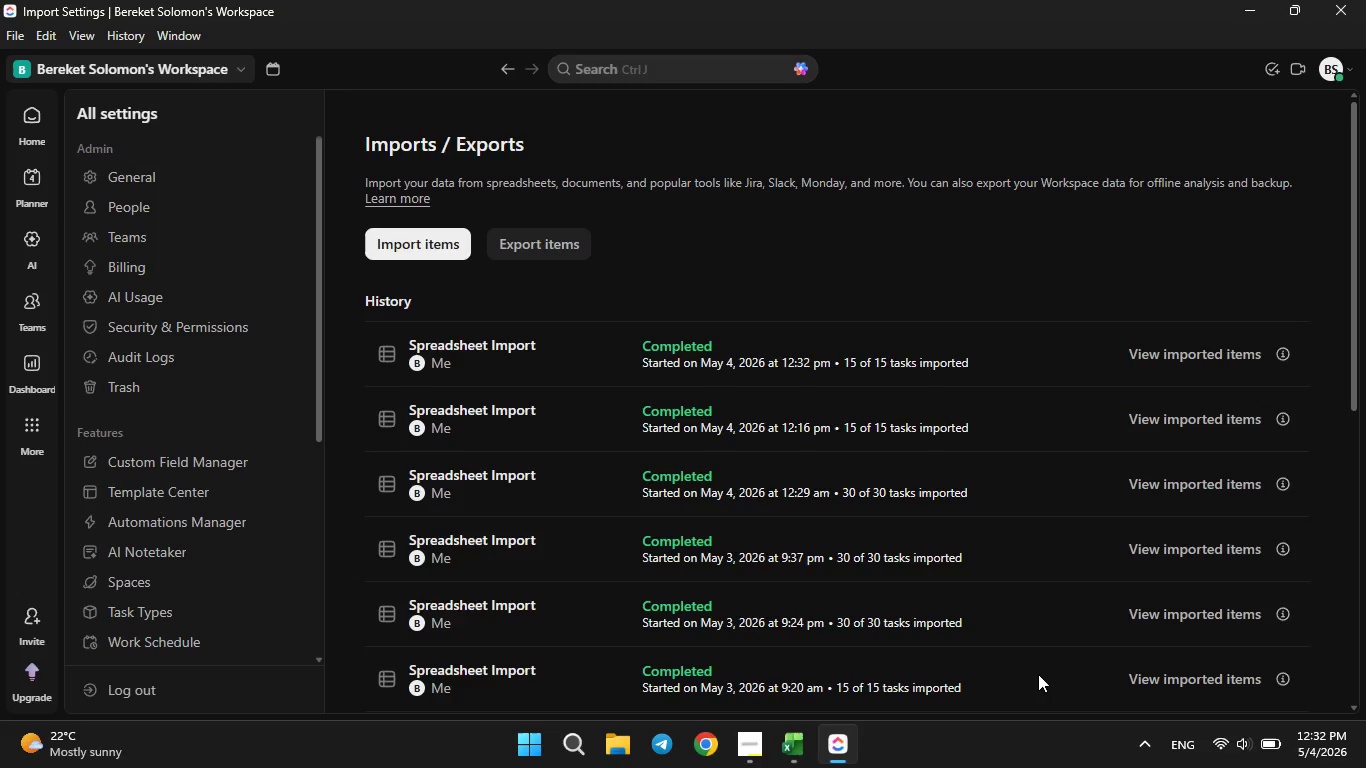 
left_click([24, 104])
 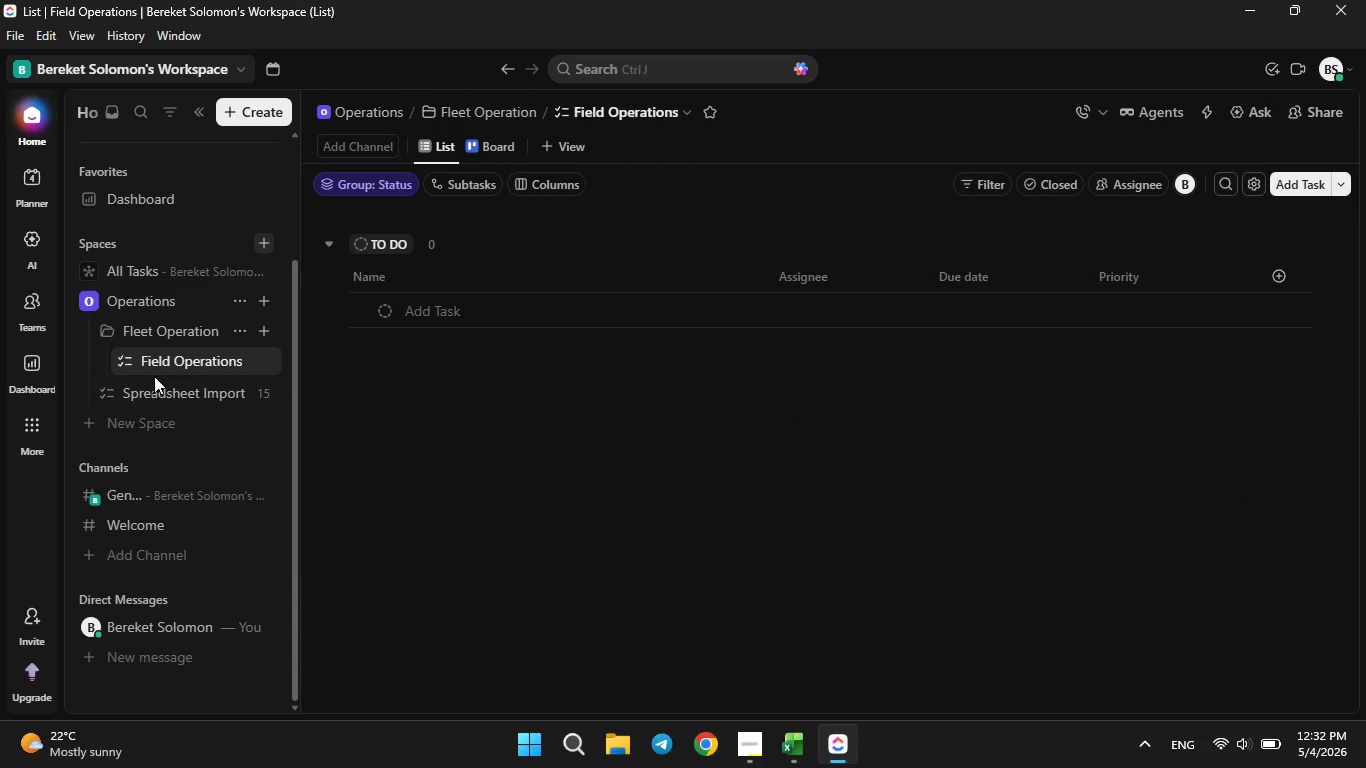 
left_click([158, 389])
 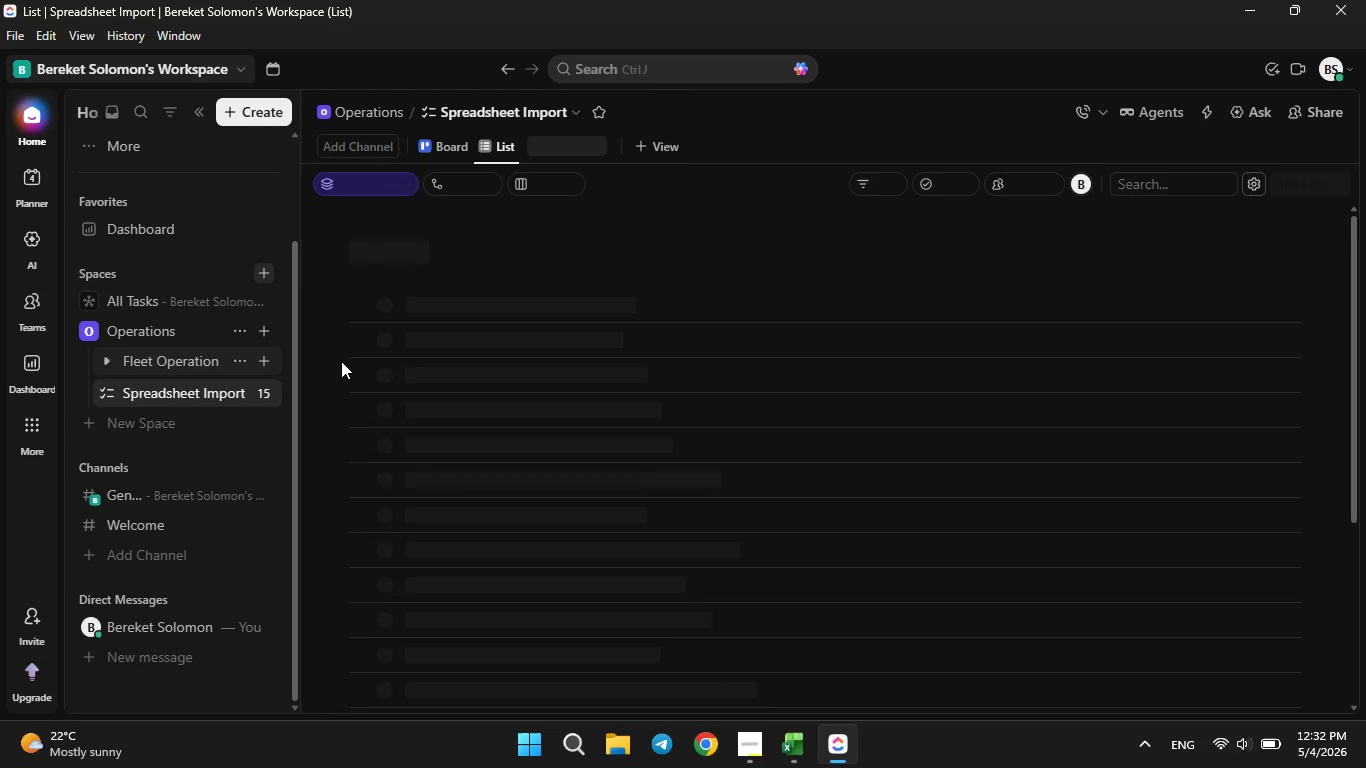 
mouse_move([580, 439])
 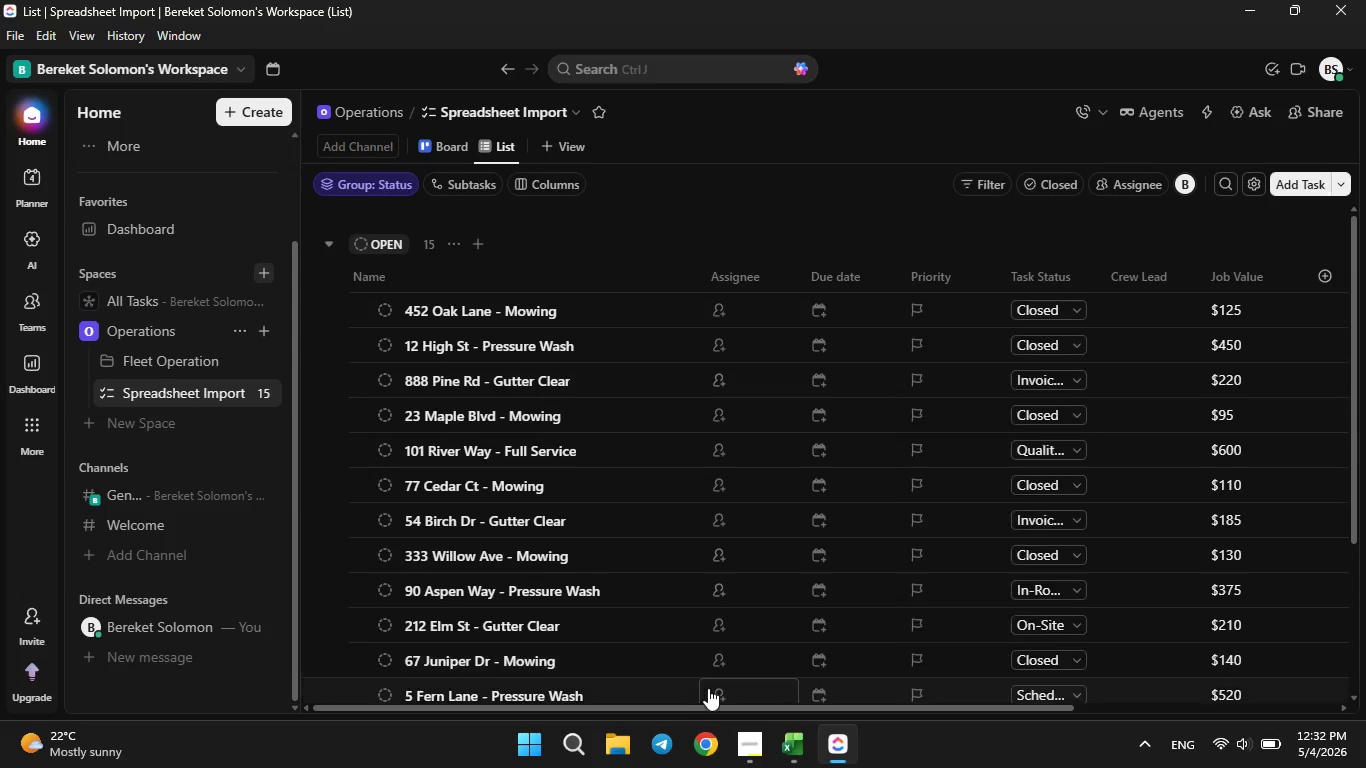 
left_click_drag(start_coordinate=[712, 707], to_coordinate=[1140, 767])
 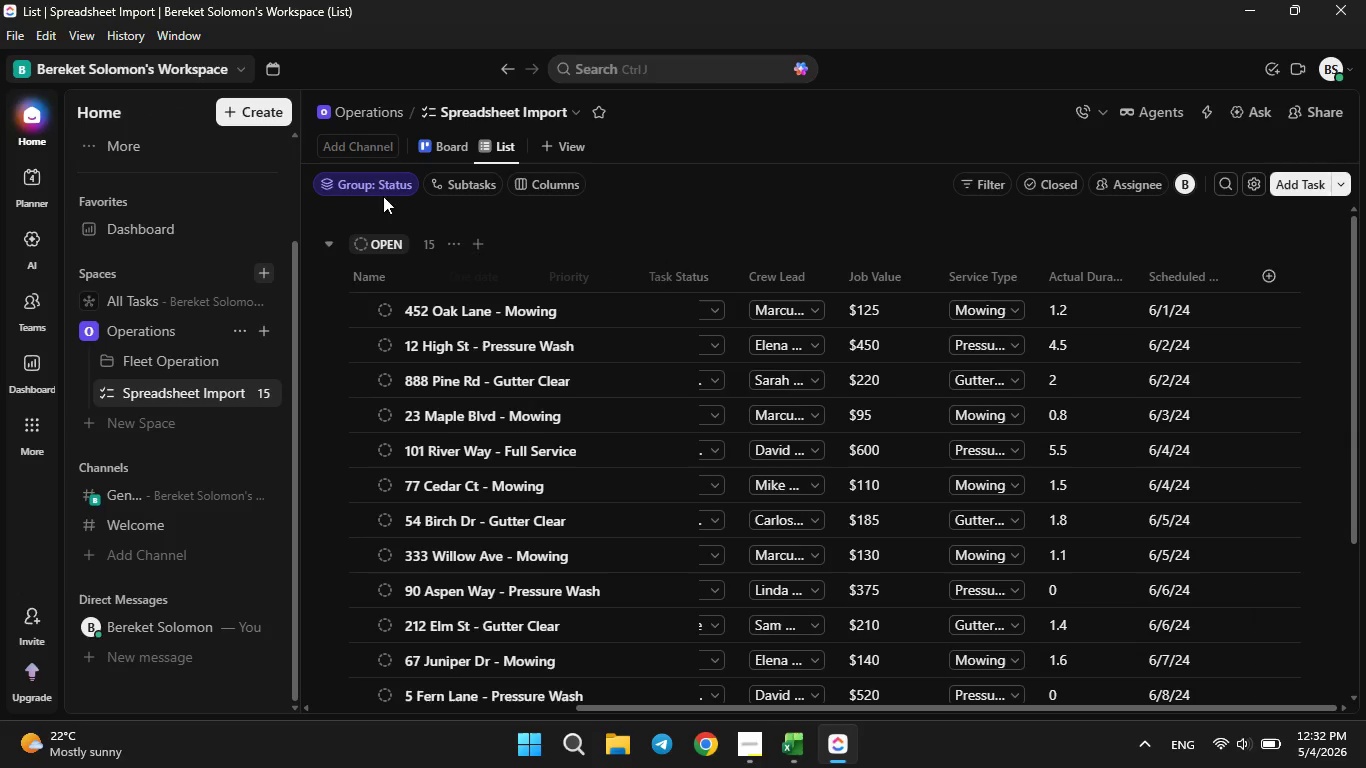 
wait(7.11)
 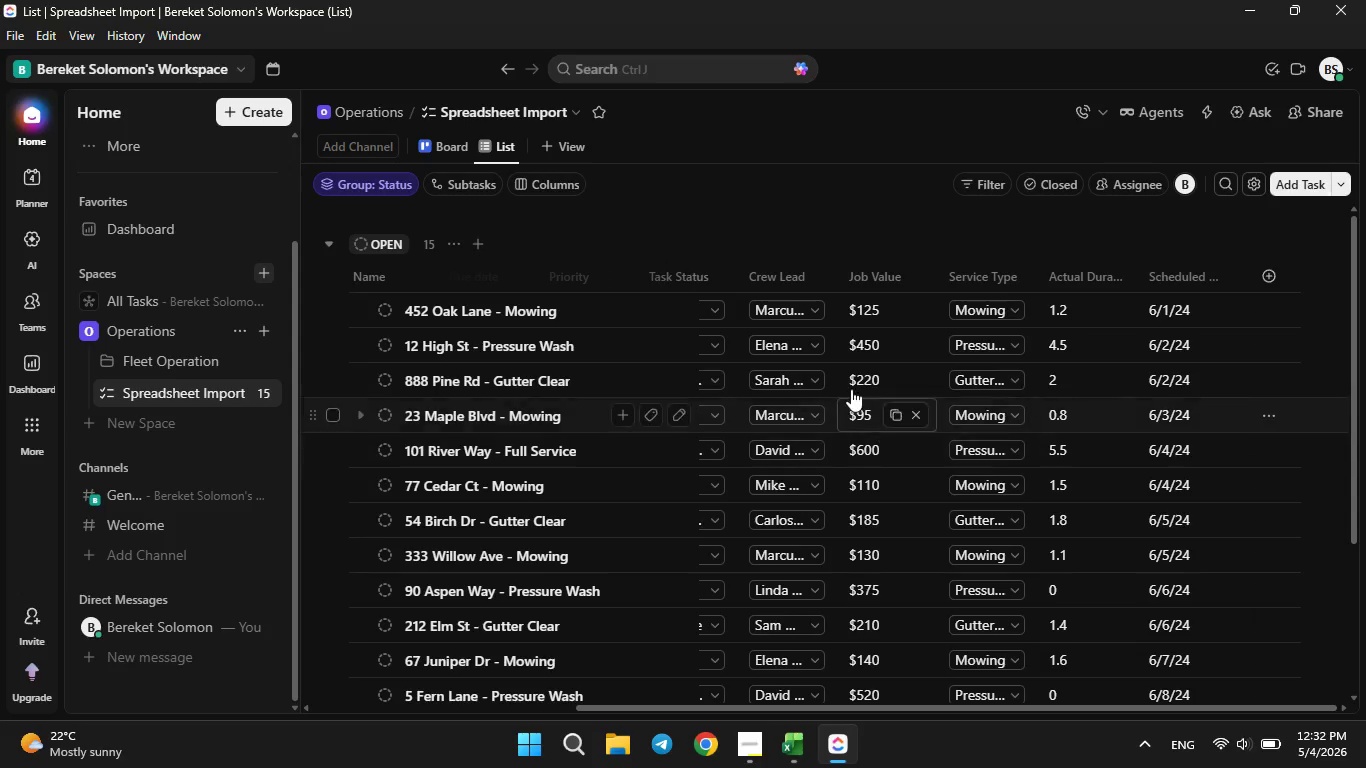 
left_click([376, 184])
 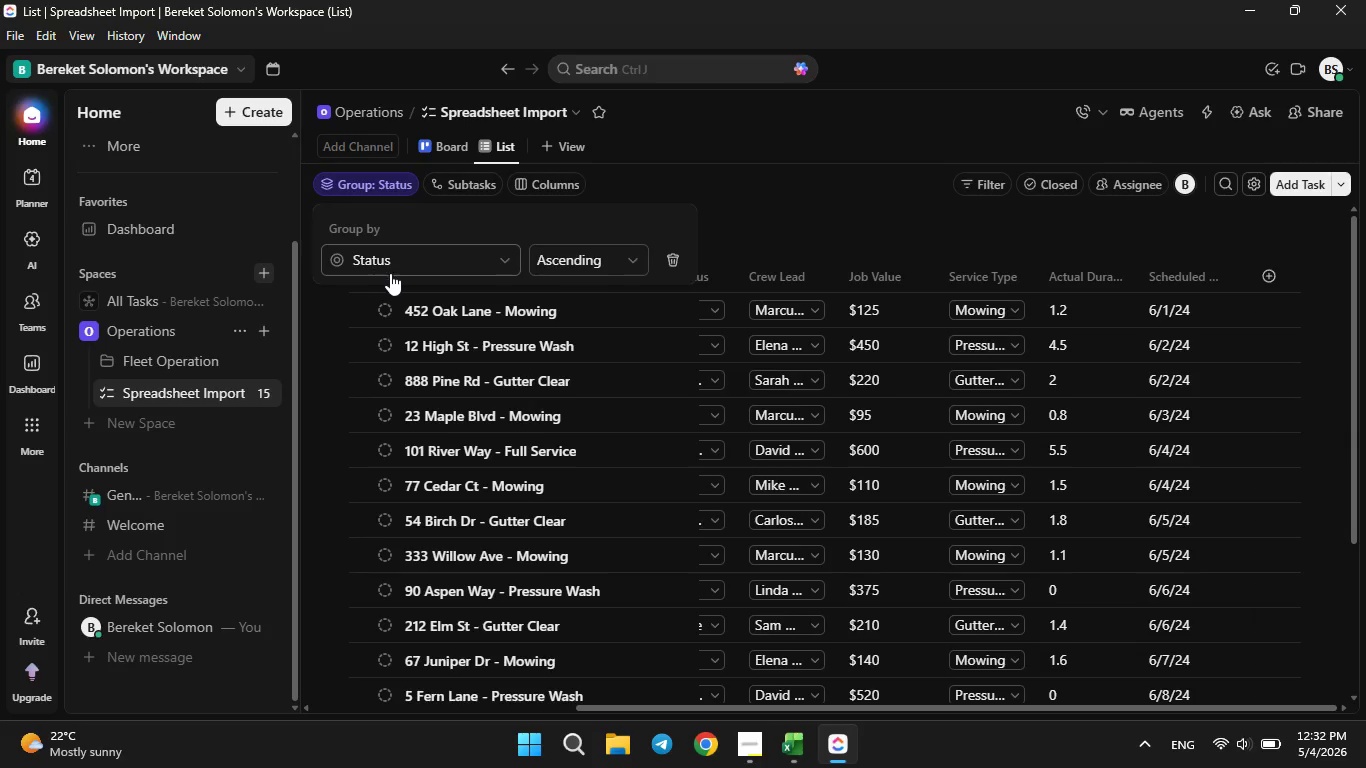 
left_click([395, 264])
 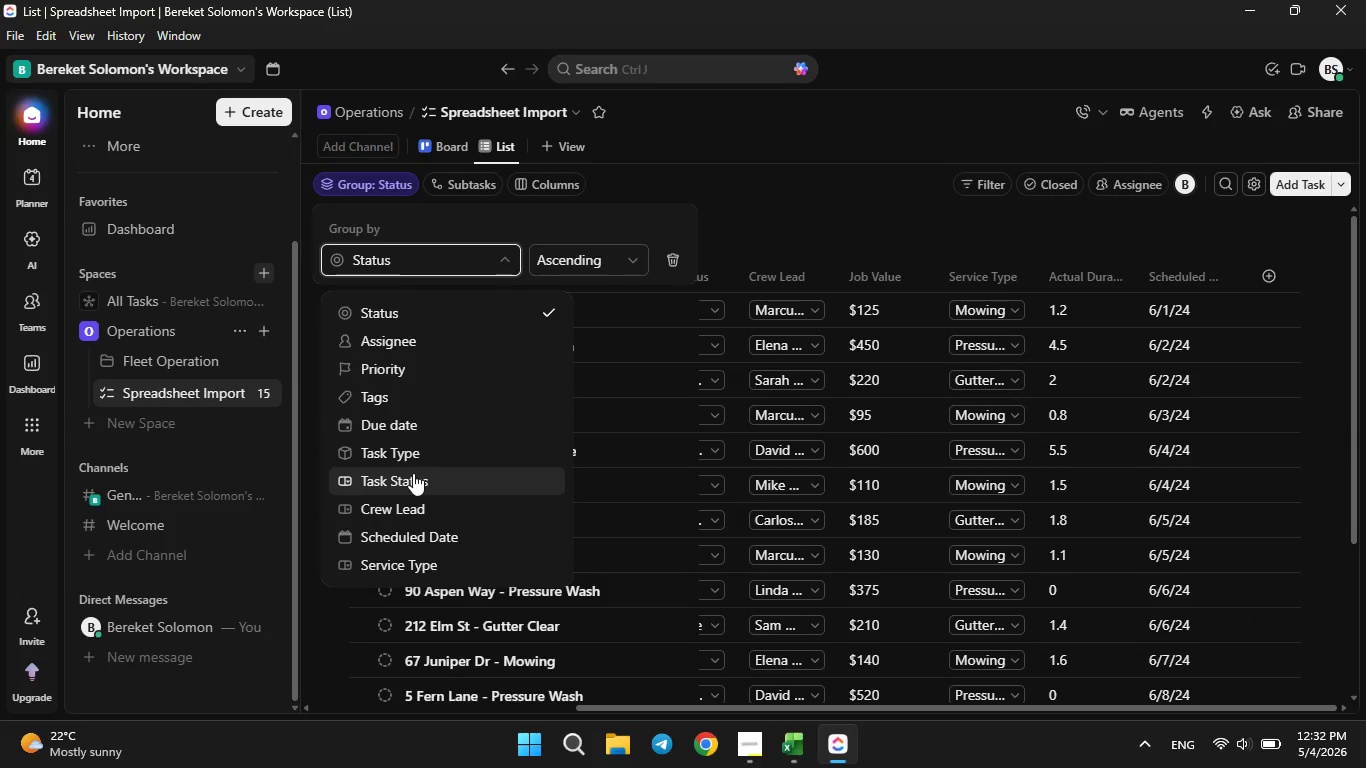 
left_click([413, 473])
 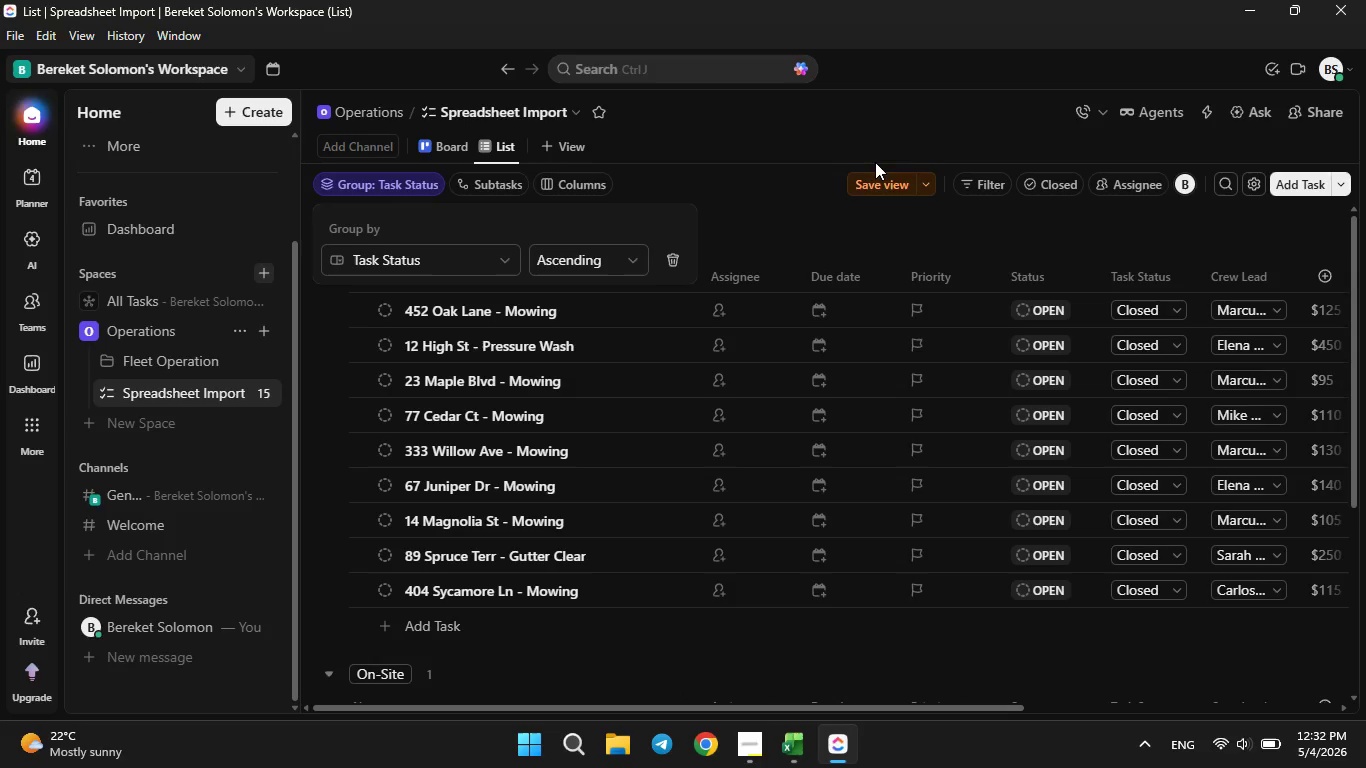 
left_click([873, 183])
 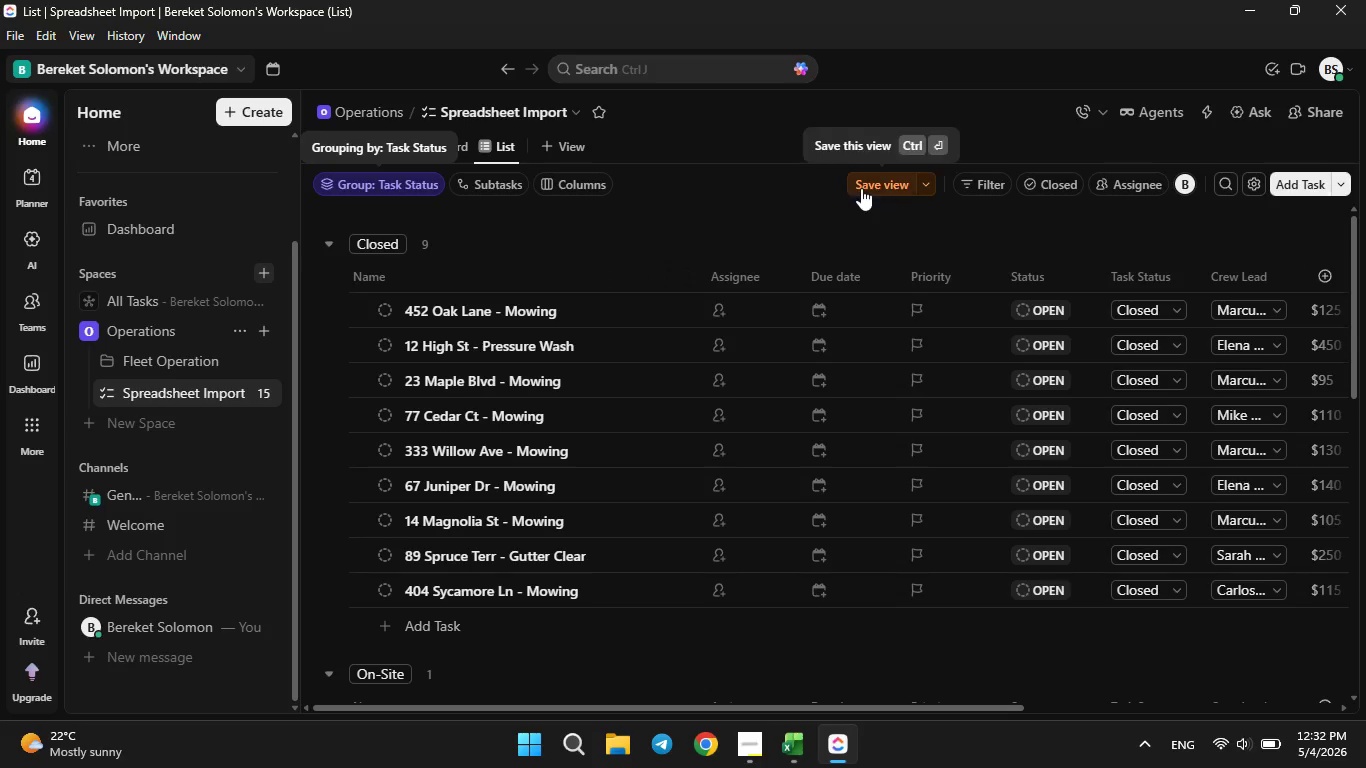 
left_click([862, 188])
 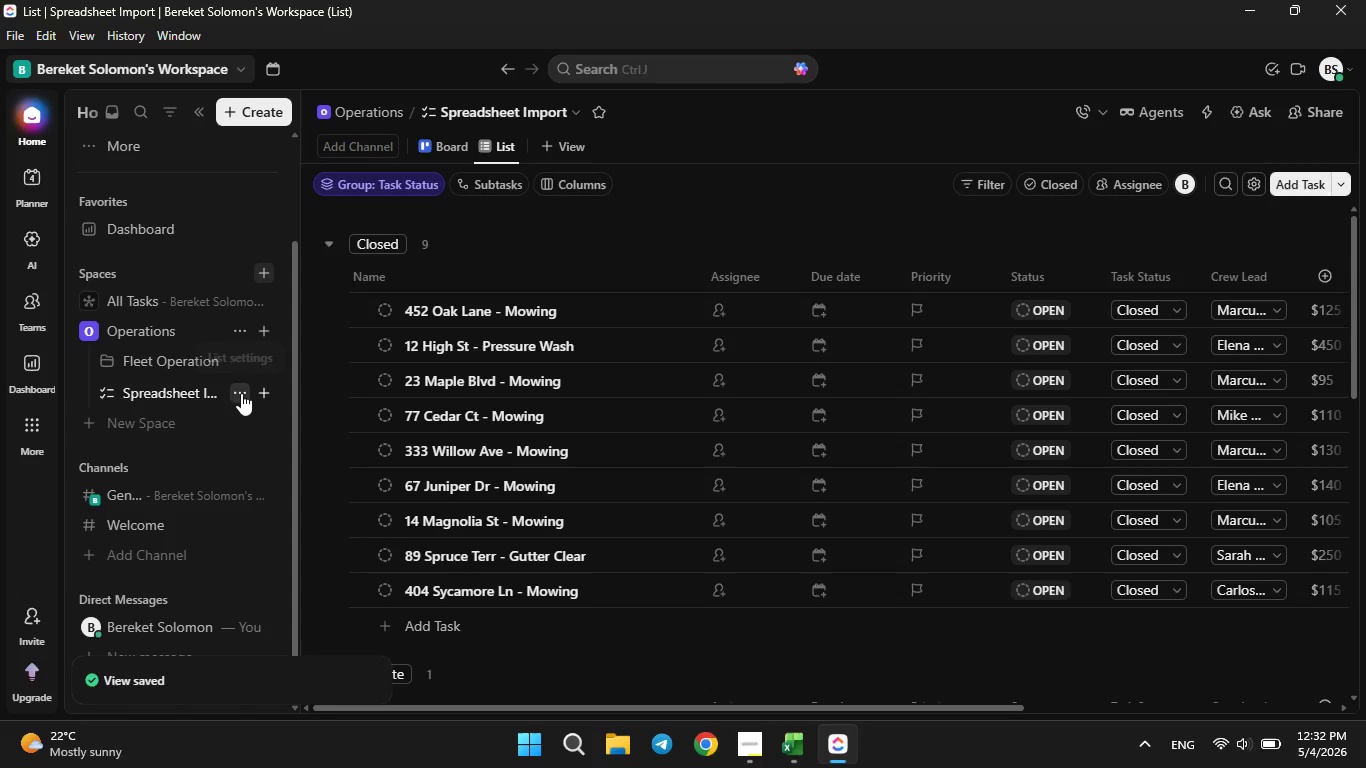 
left_click([241, 393])
 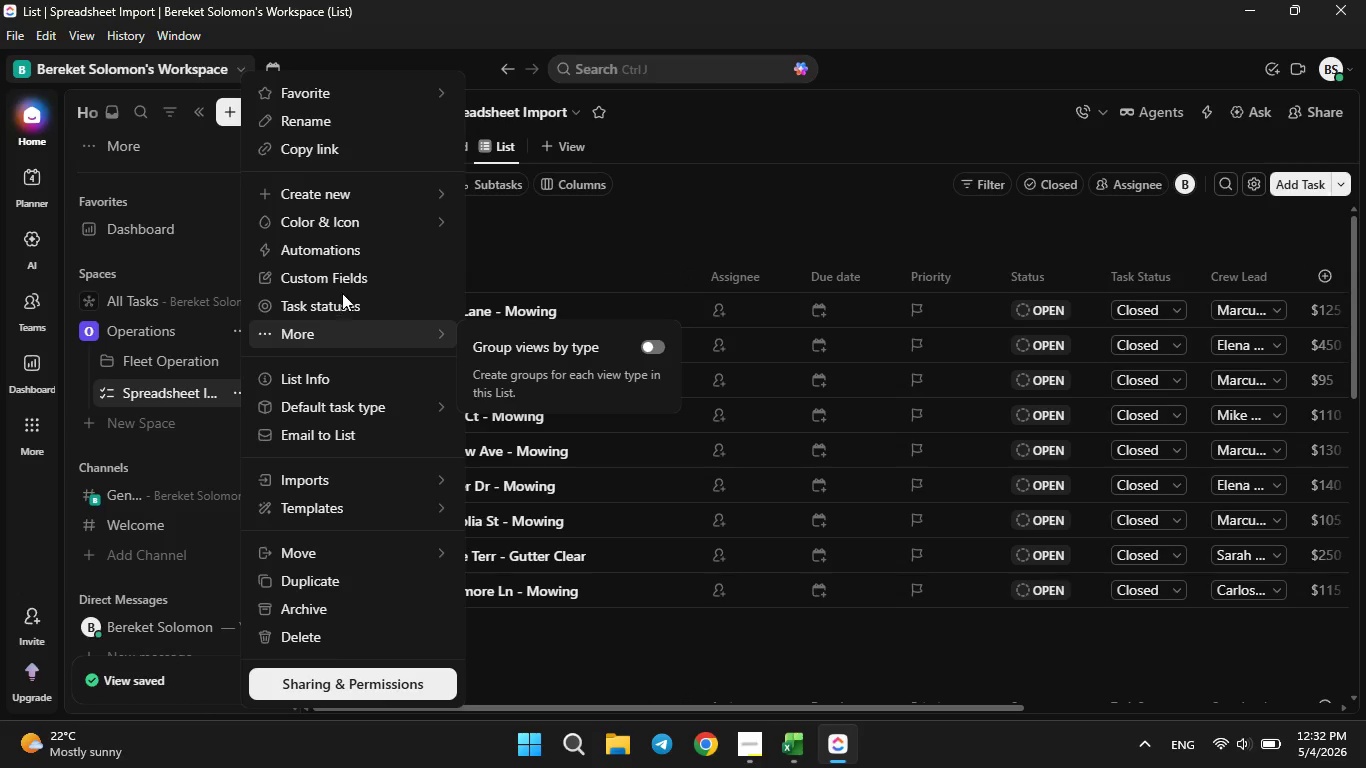 
left_click([345, 284])
 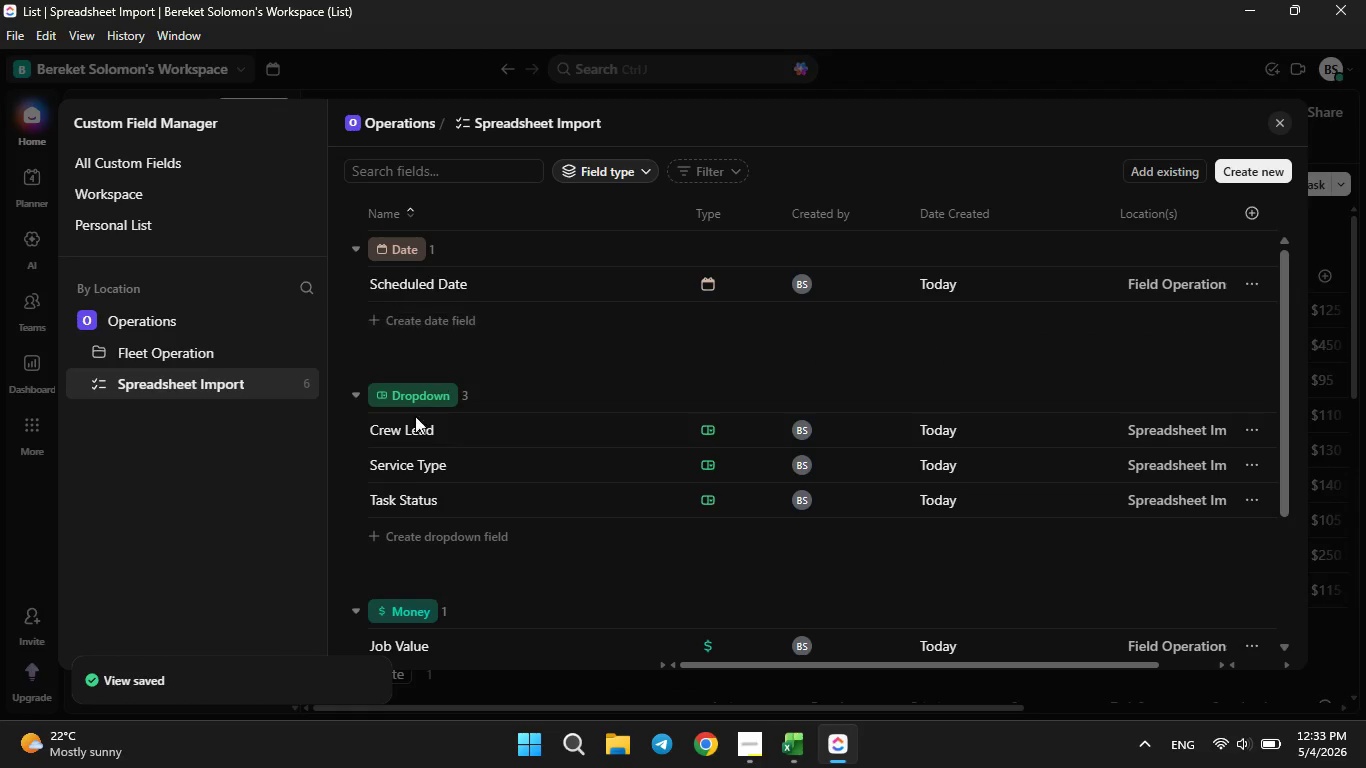 
left_click([444, 500])
 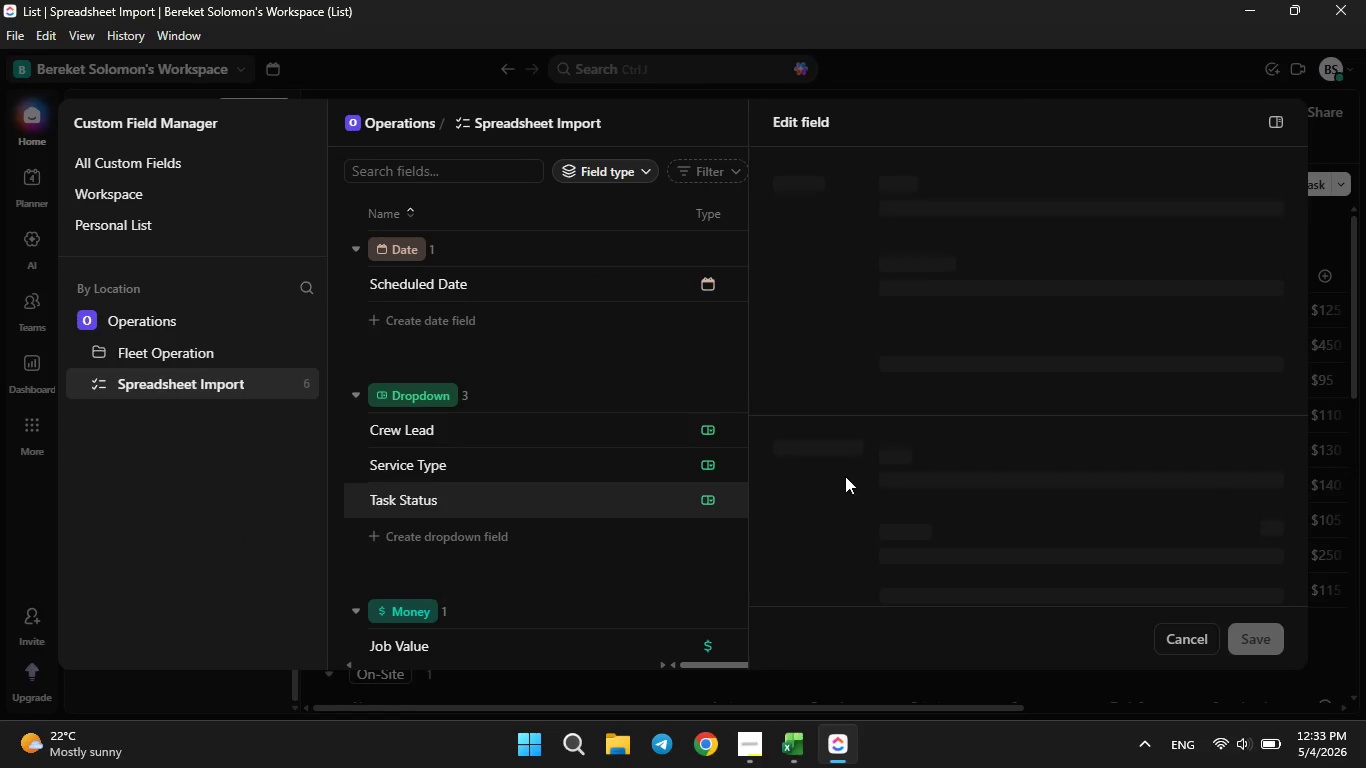 
scroll: coordinate [840, 473], scroll_direction: down, amount: 1.0
 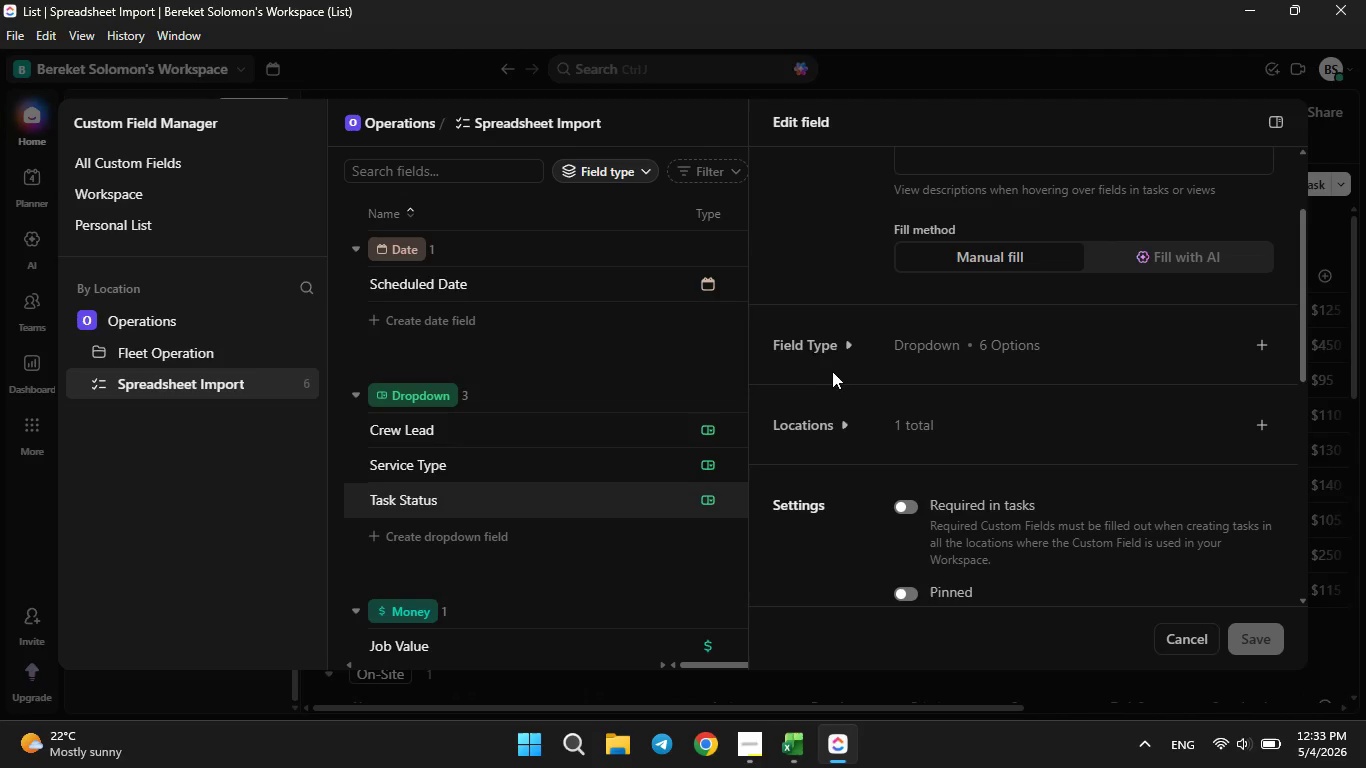 
left_click([826, 348])
 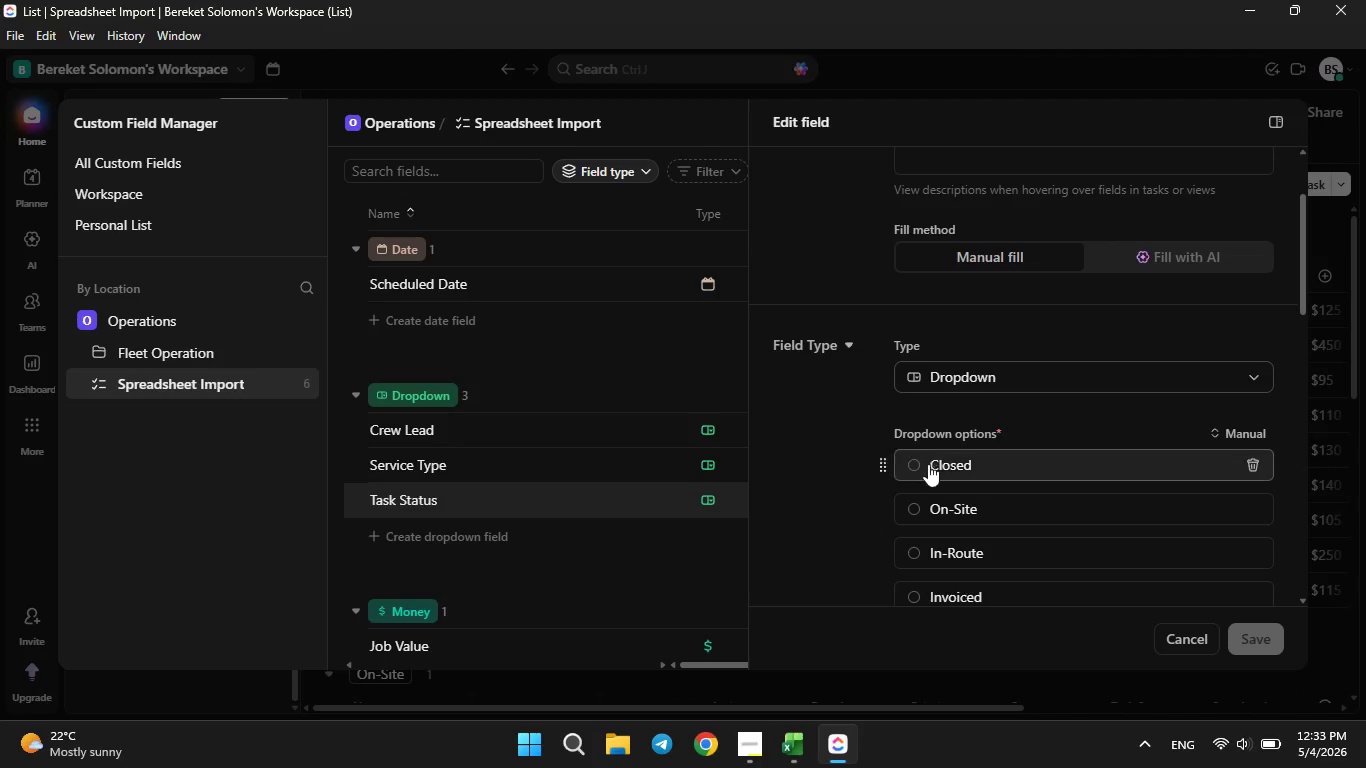 
left_click([906, 471])
 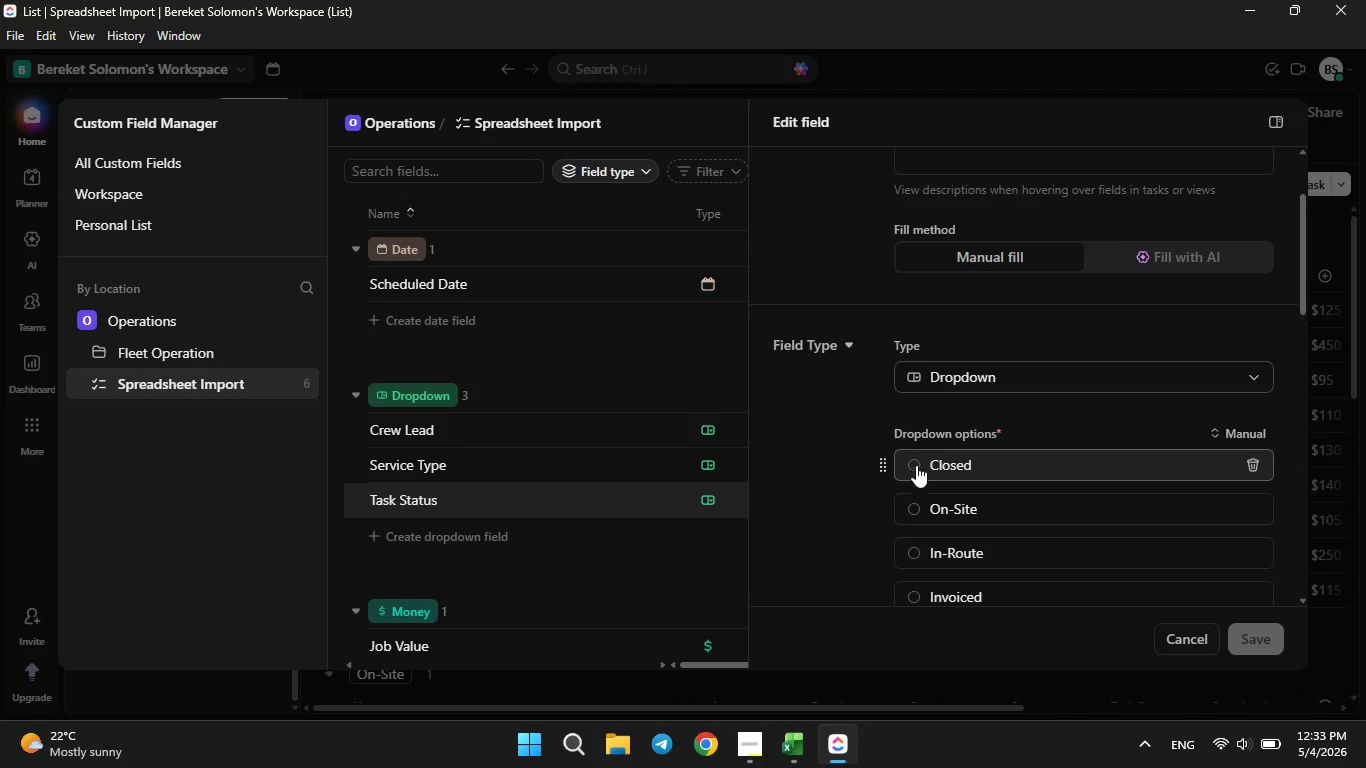 
double_click([916, 465])
 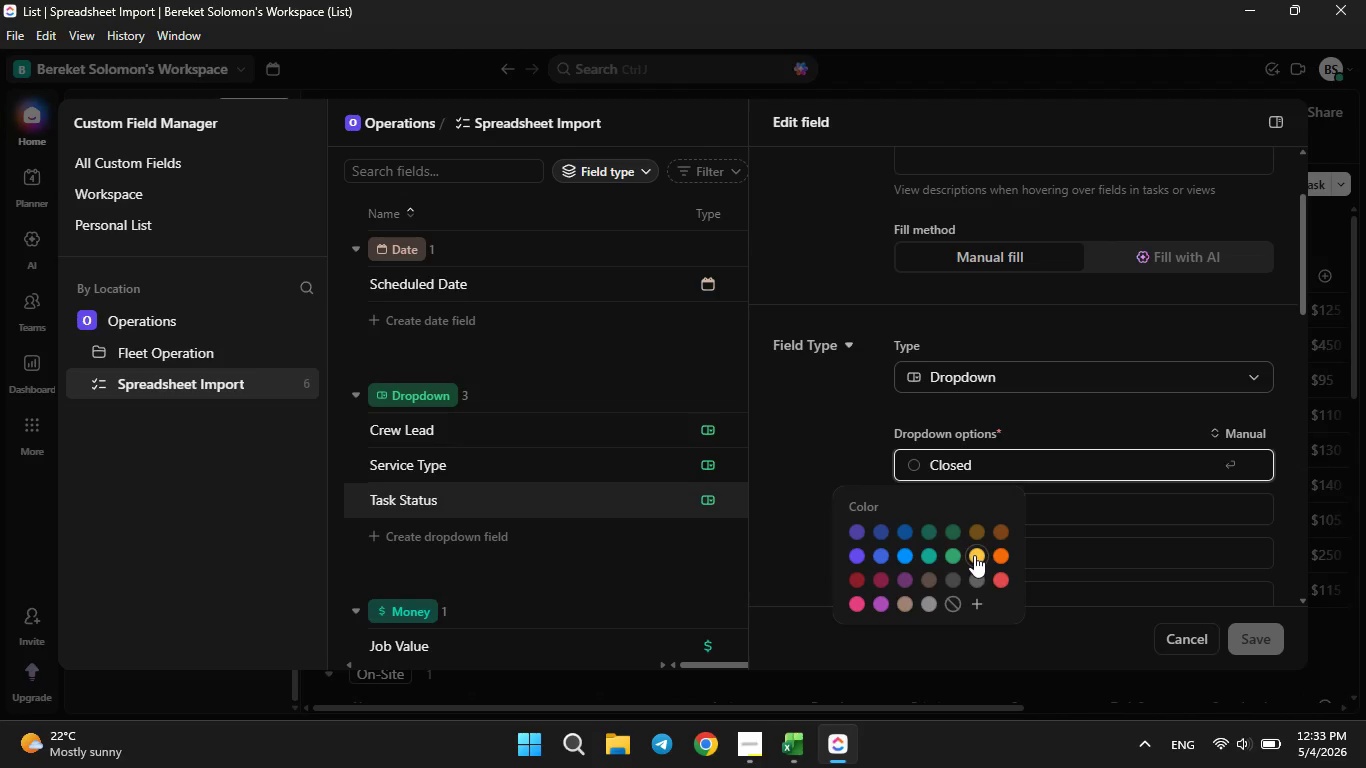 
left_click([991, 573])
 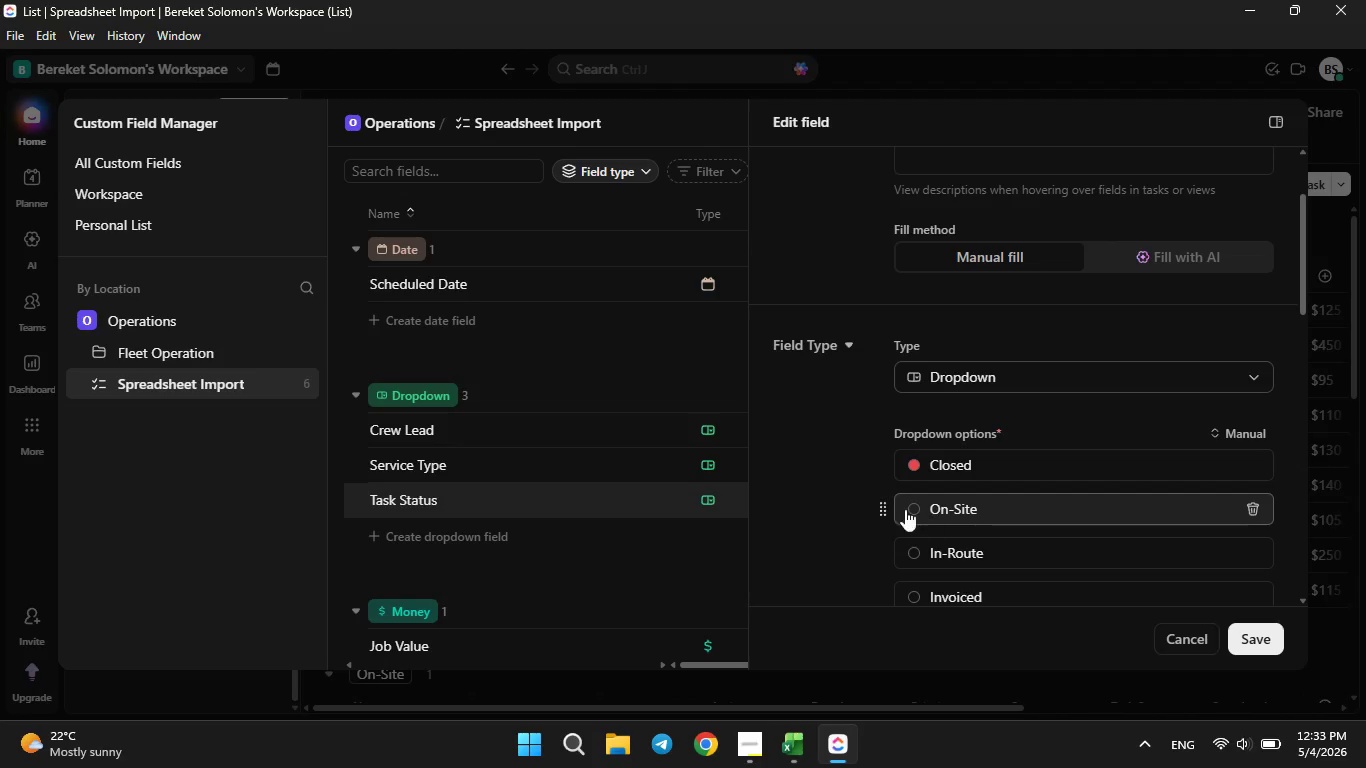 
left_click([903, 509])
 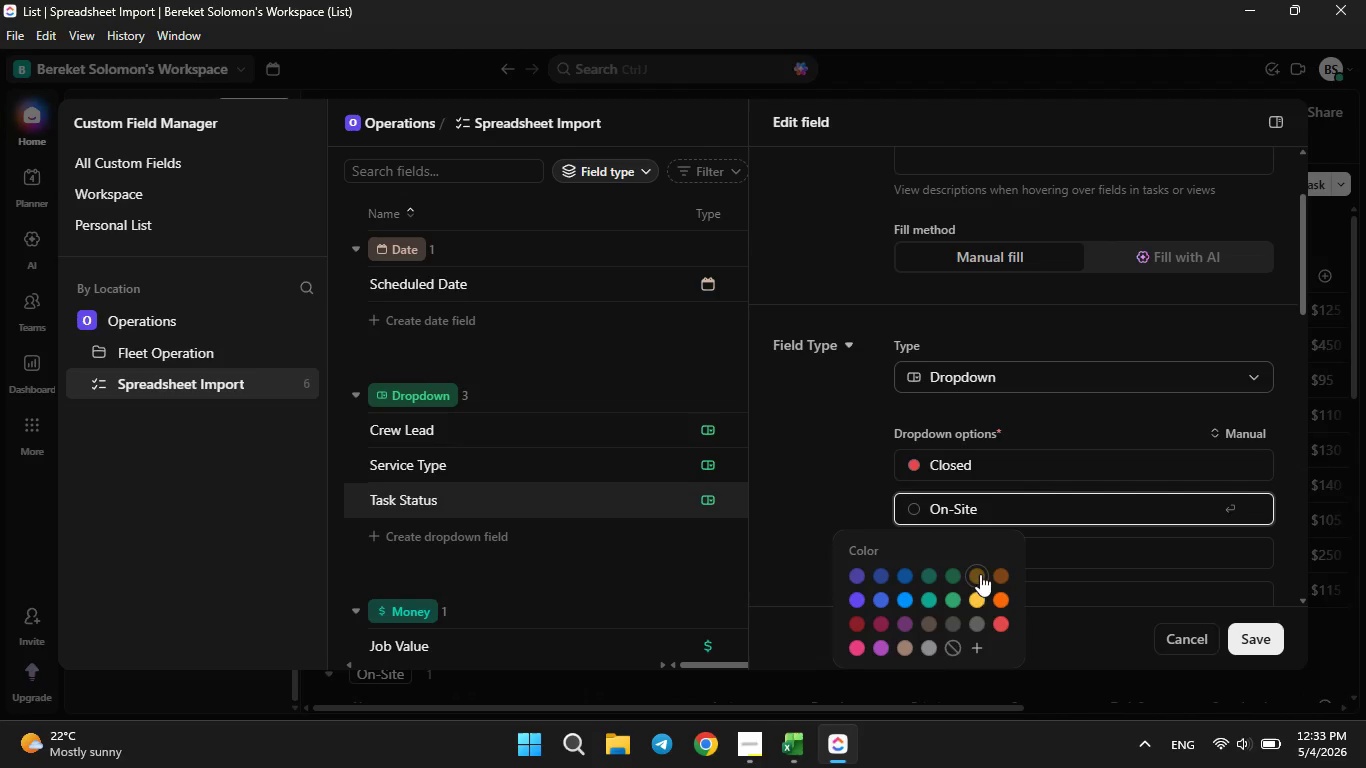 
left_click([981, 592])
 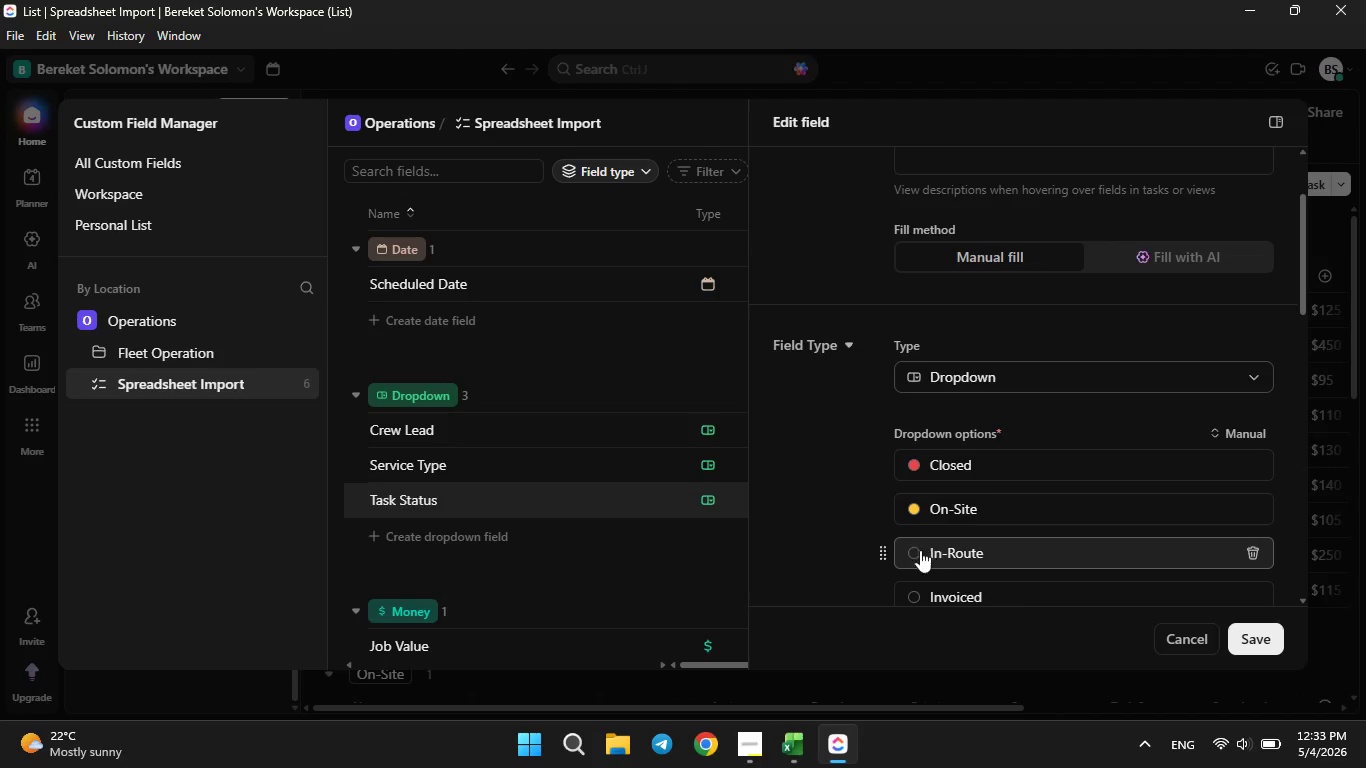 
left_click([911, 552])
 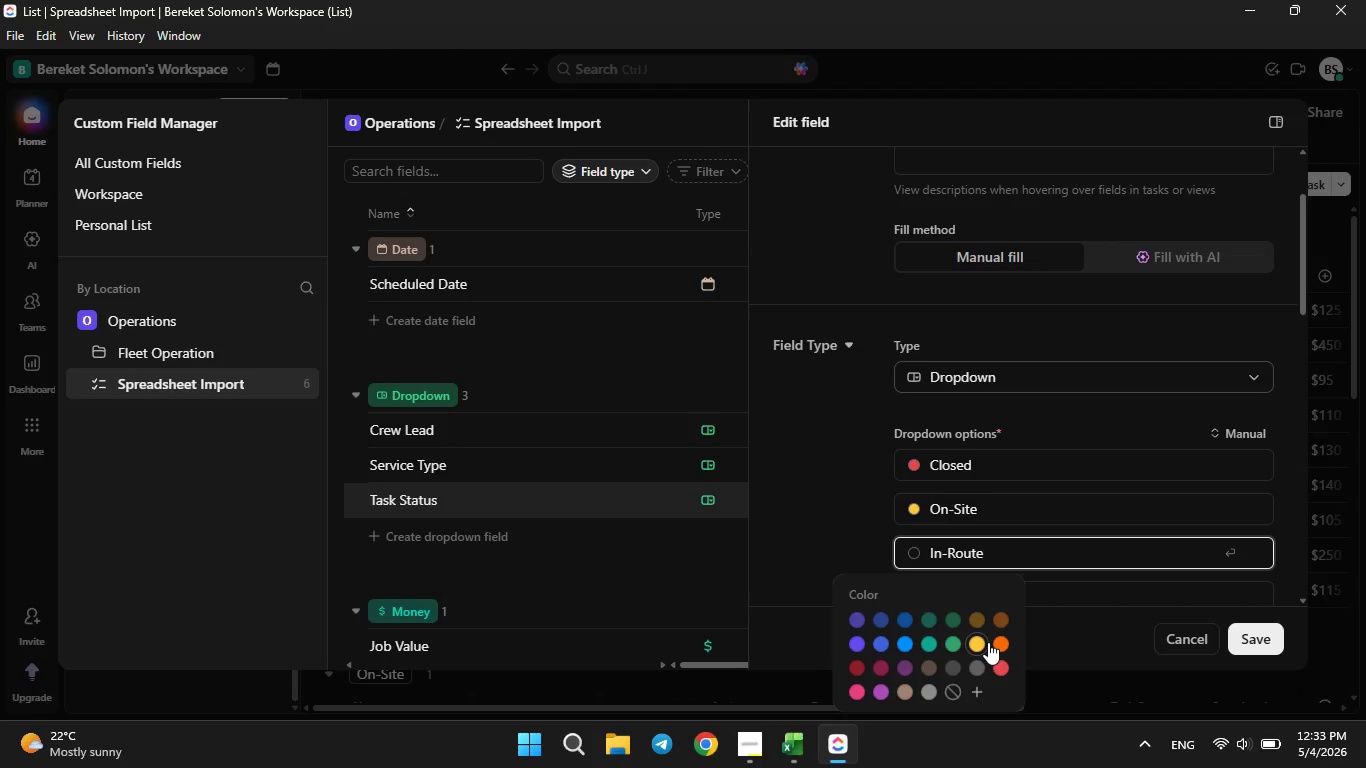 
left_click([989, 644])
 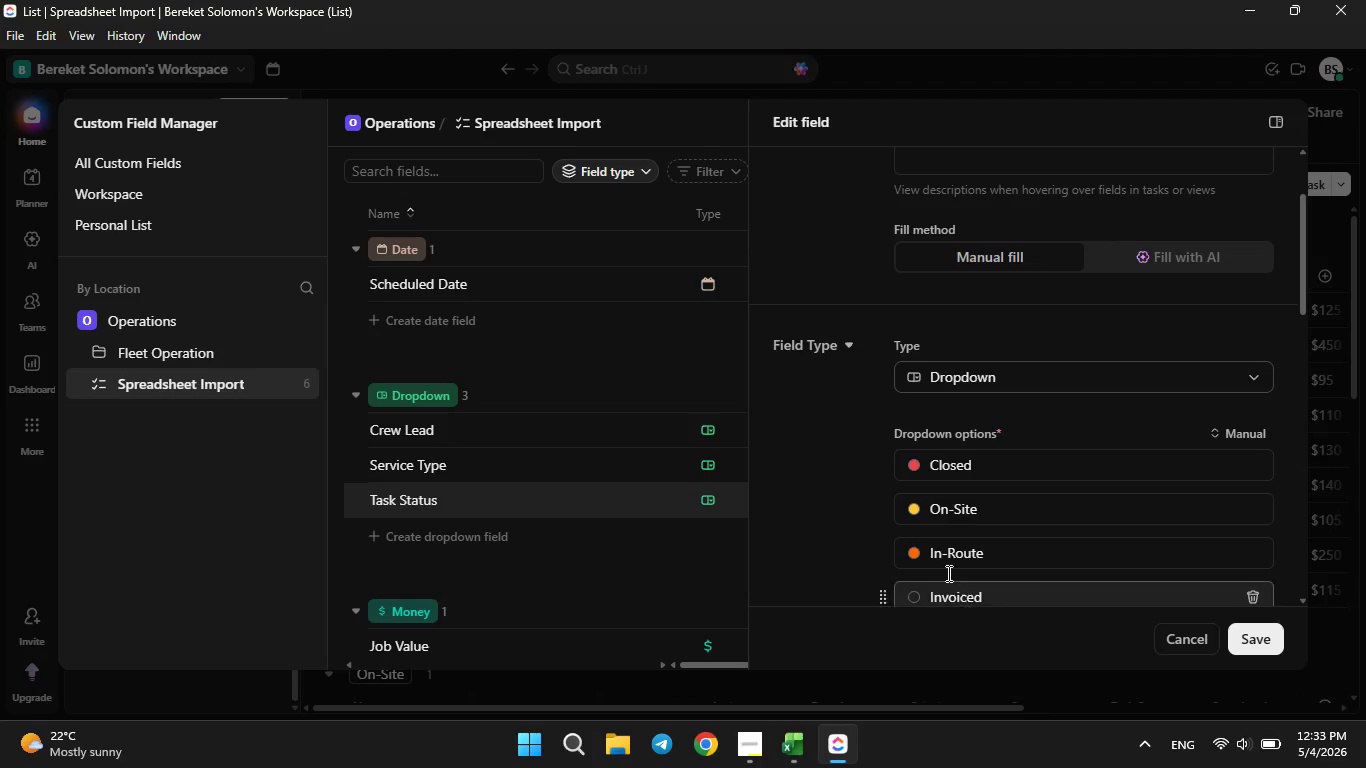 
scroll: coordinate [942, 560], scroll_direction: down, amount: 1.0
 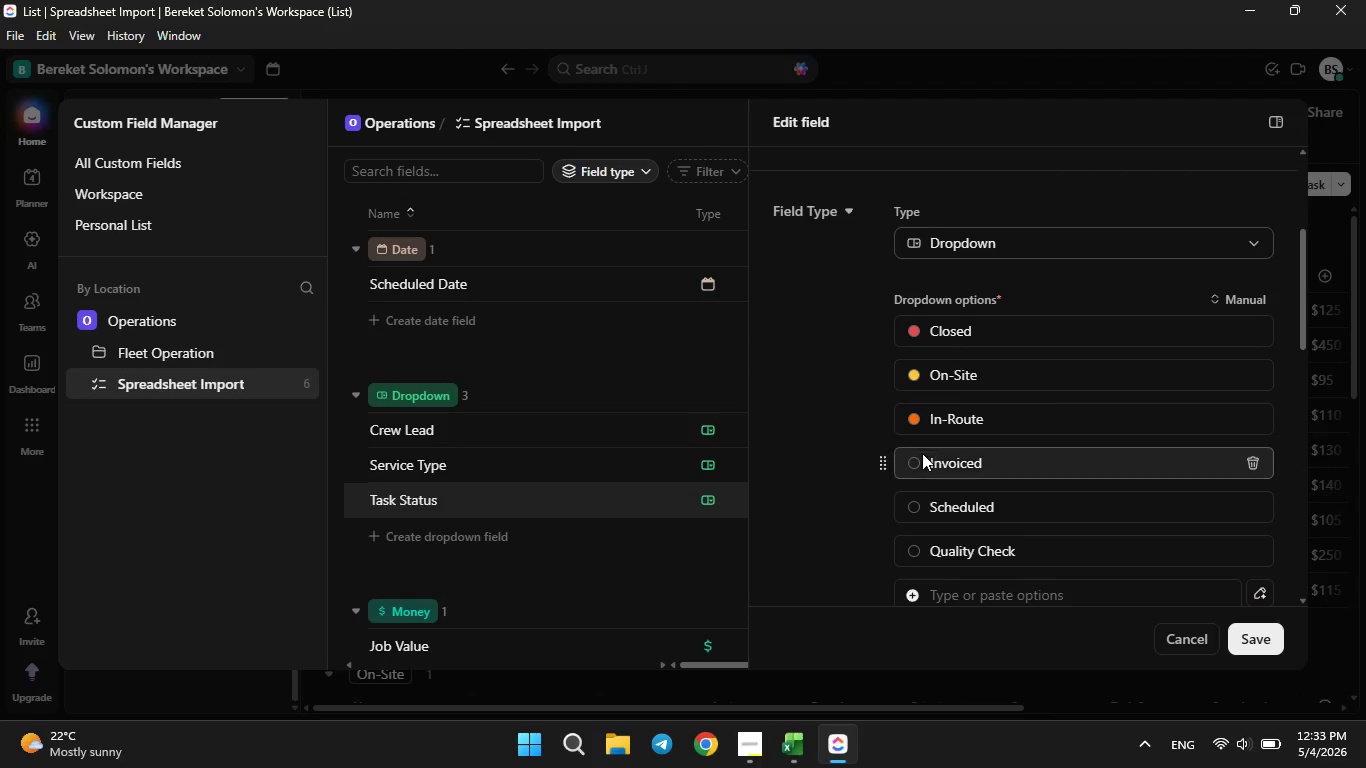 
left_click([915, 467])
 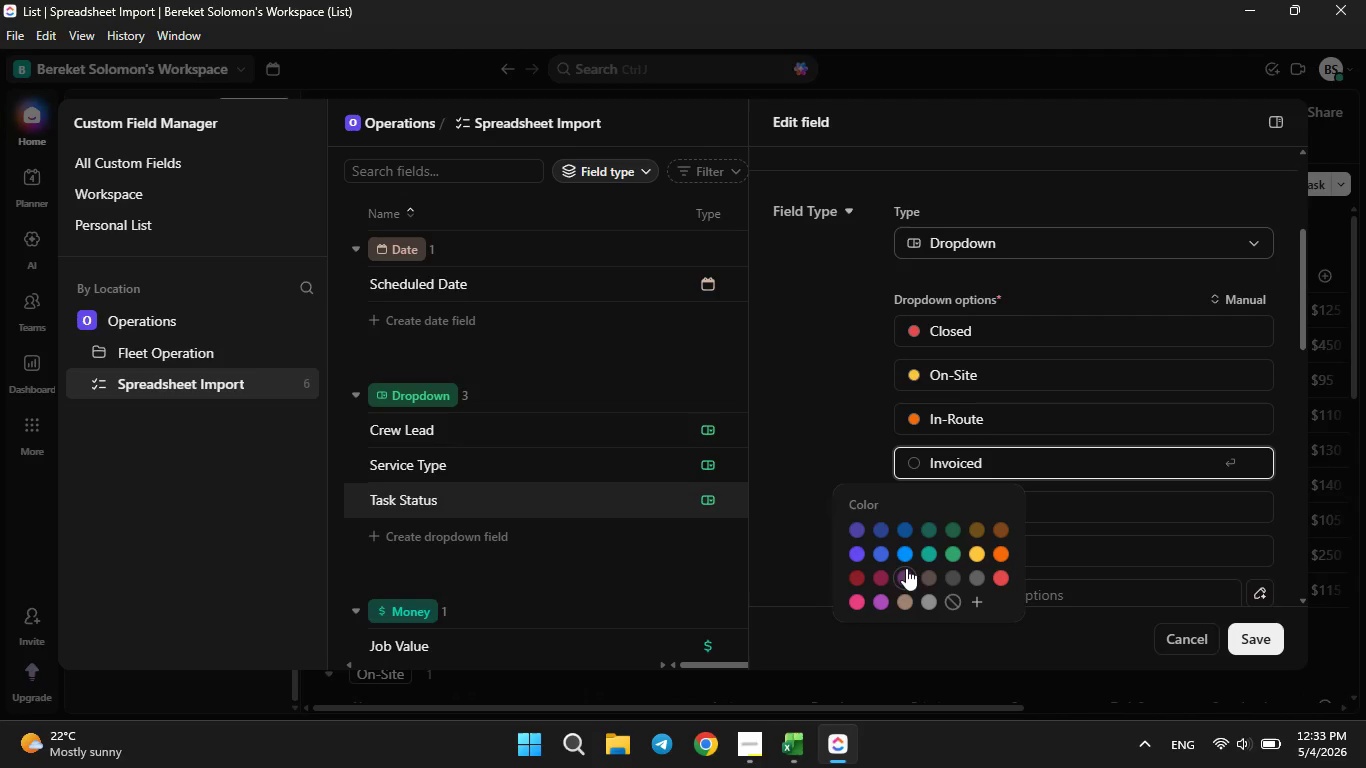 
left_click([904, 562])
 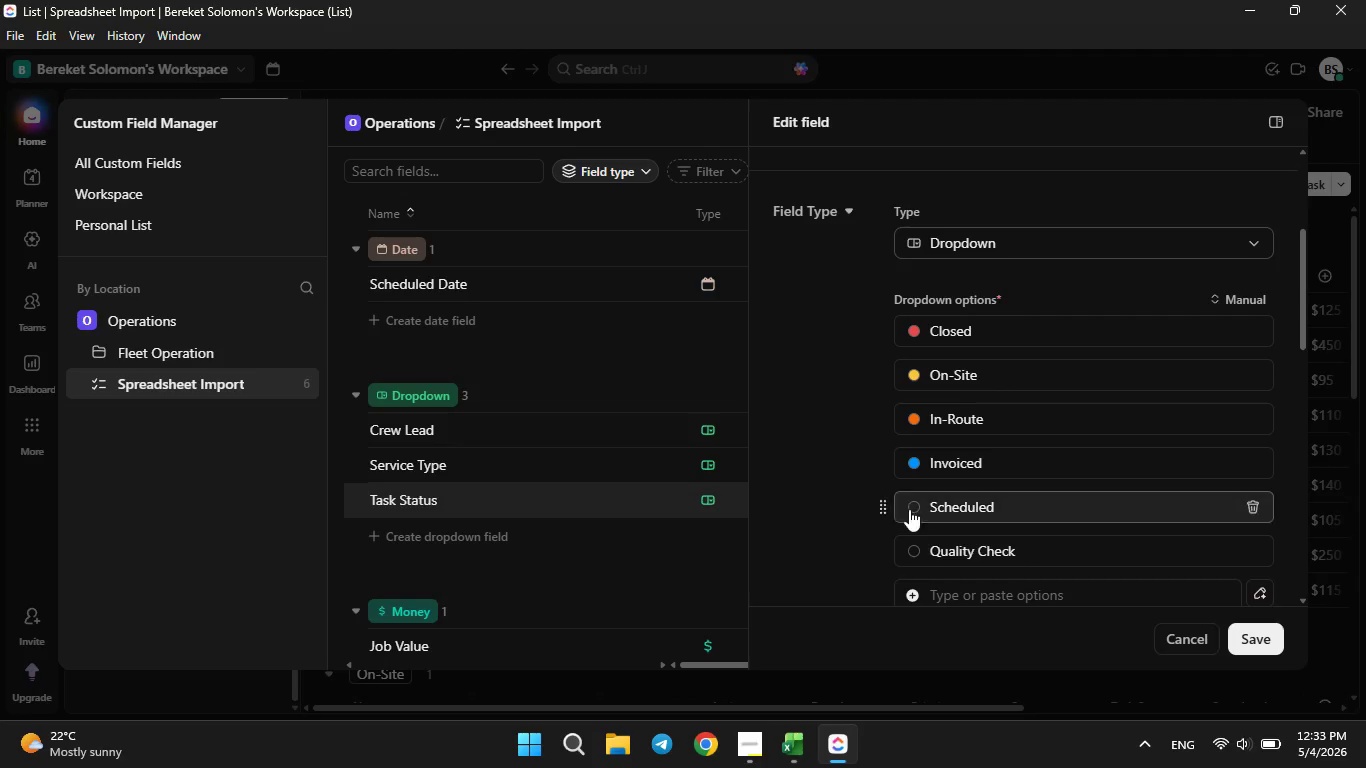 
scroll: coordinate [914, 502], scroll_direction: down, amount: 2.0
 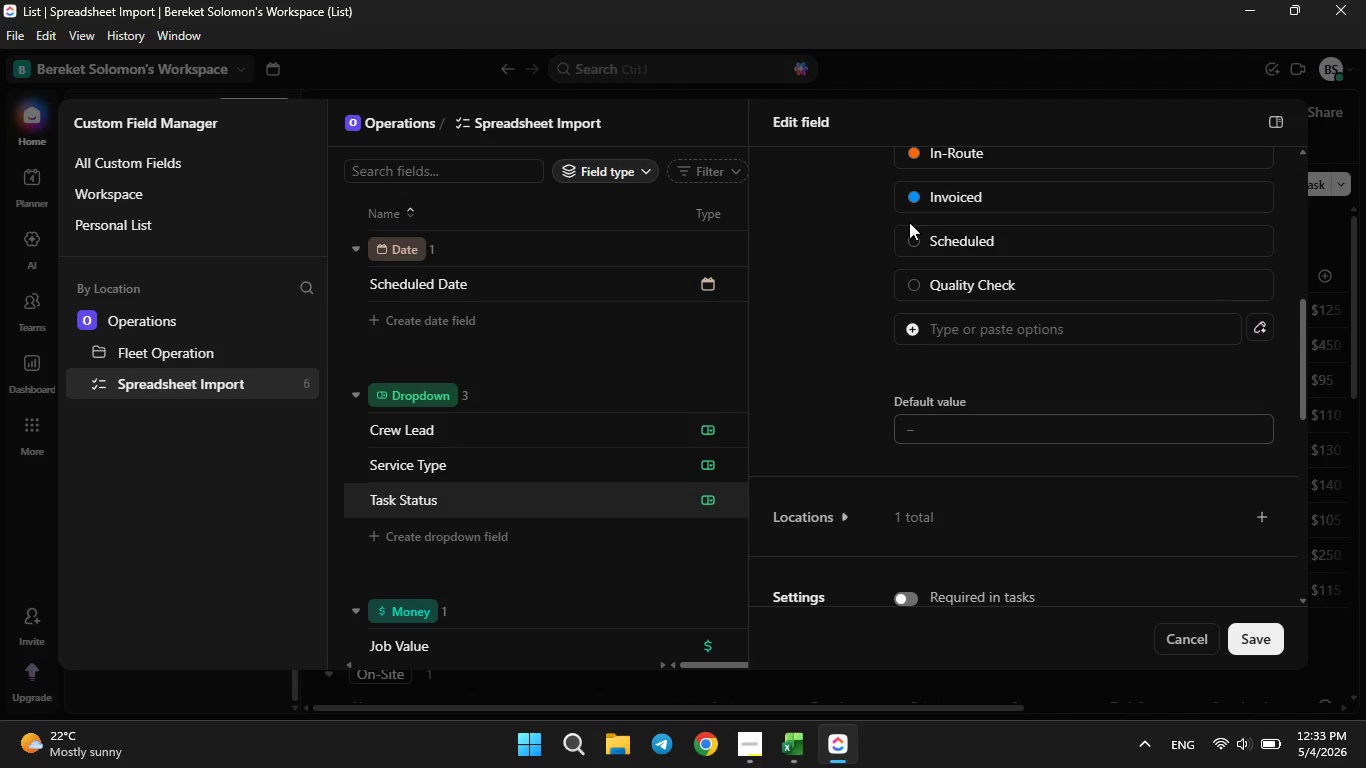 
left_click([910, 243])
 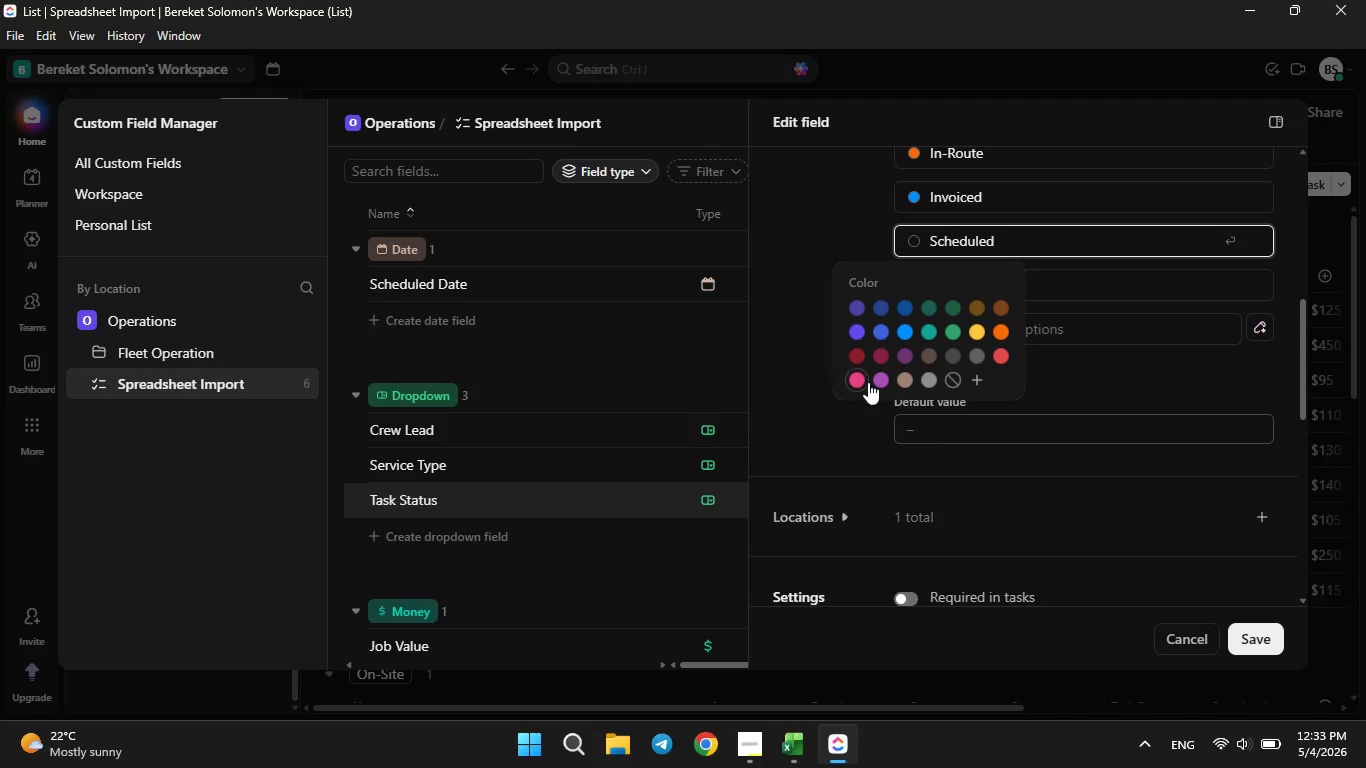 
left_click([854, 377])
 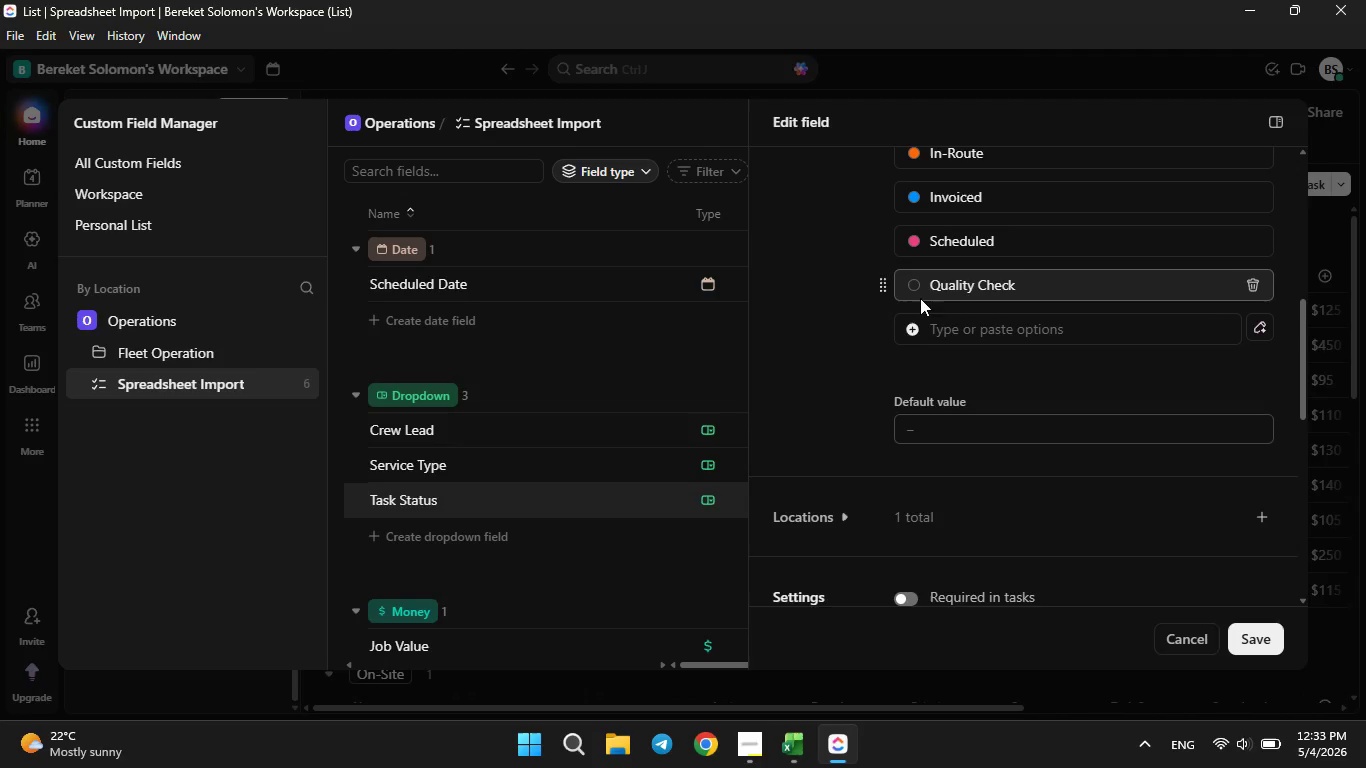 
left_click([914, 291])
 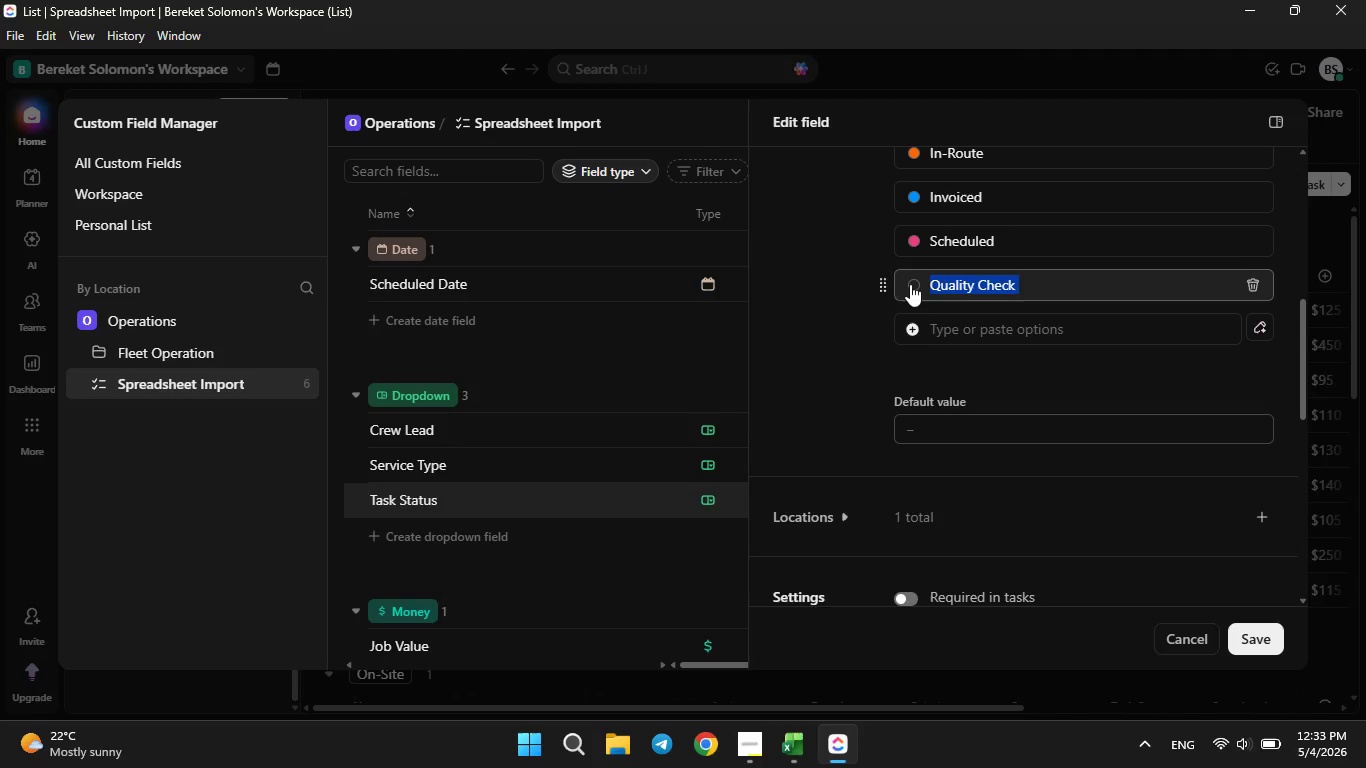 
left_click([910, 284])
 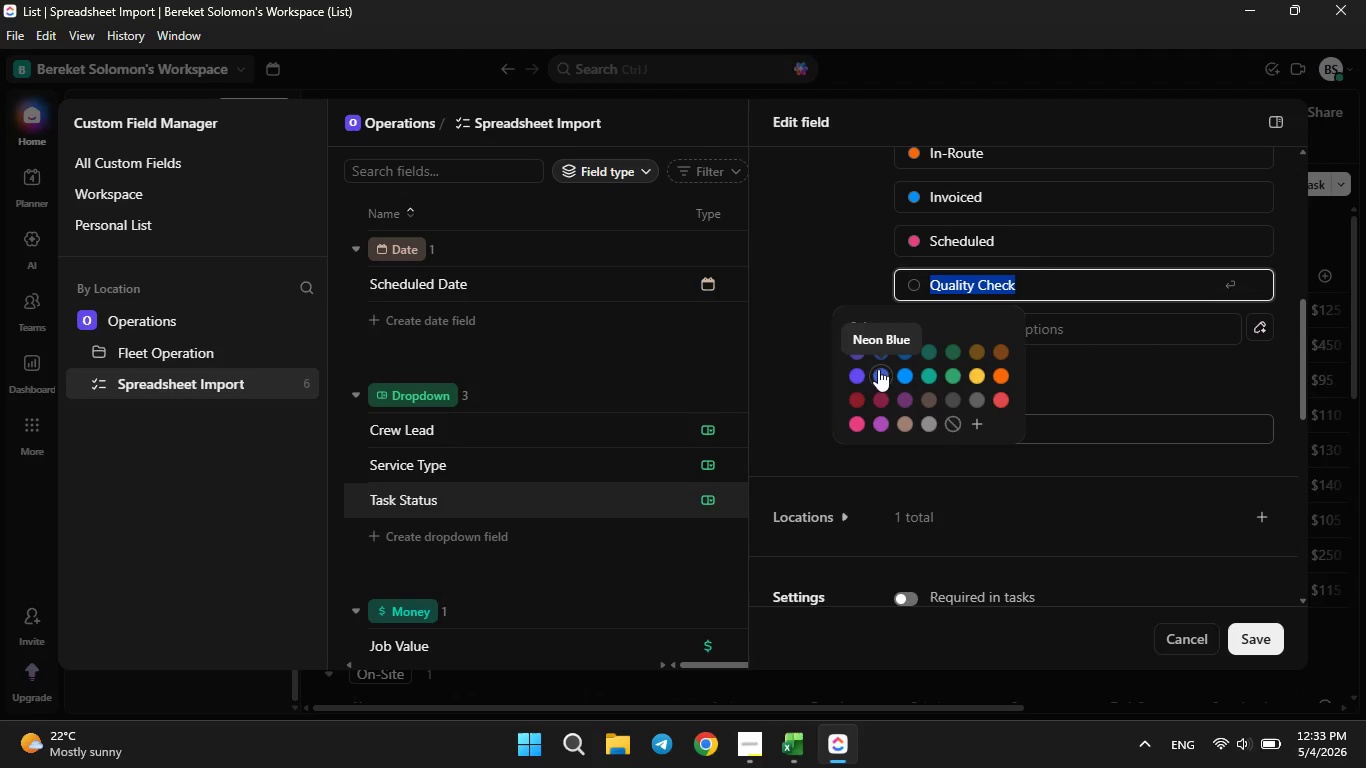 
left_click([852, 374])
 